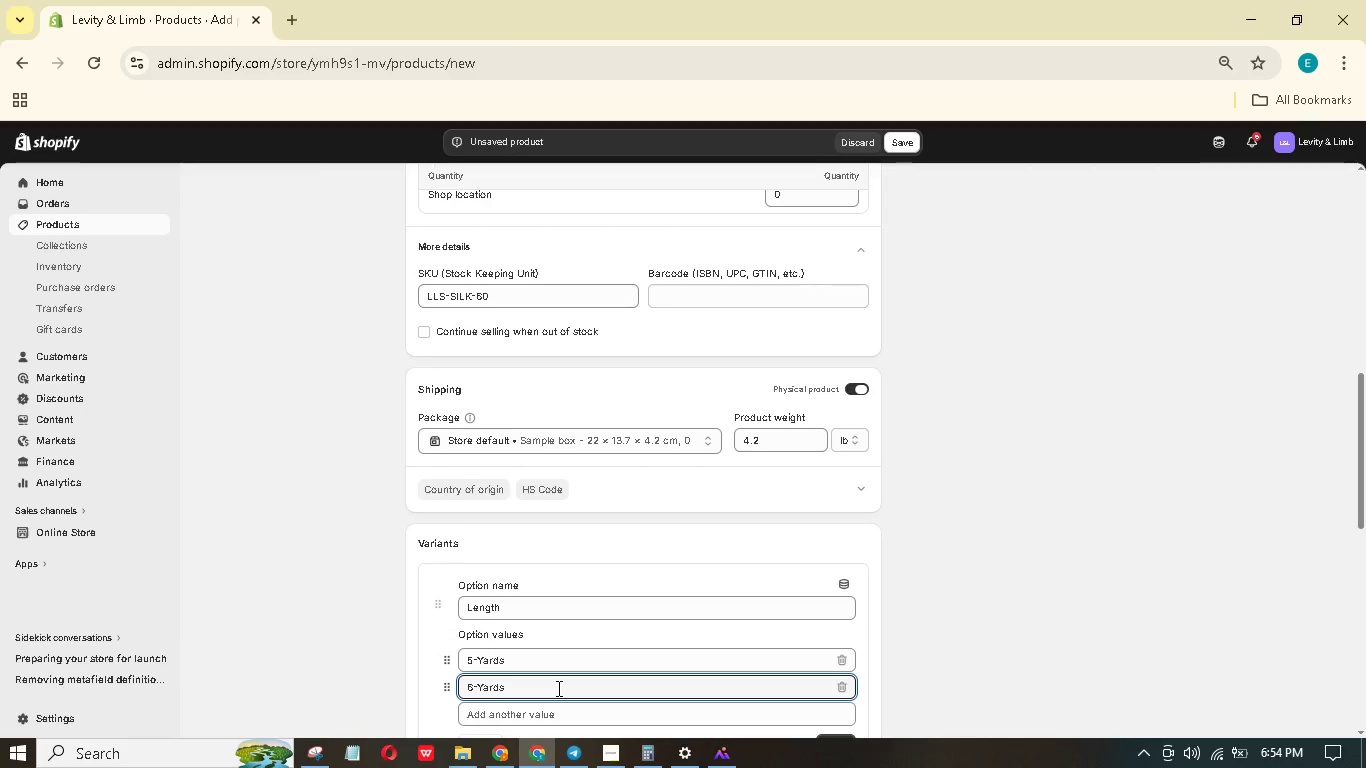 
key(Enter)
 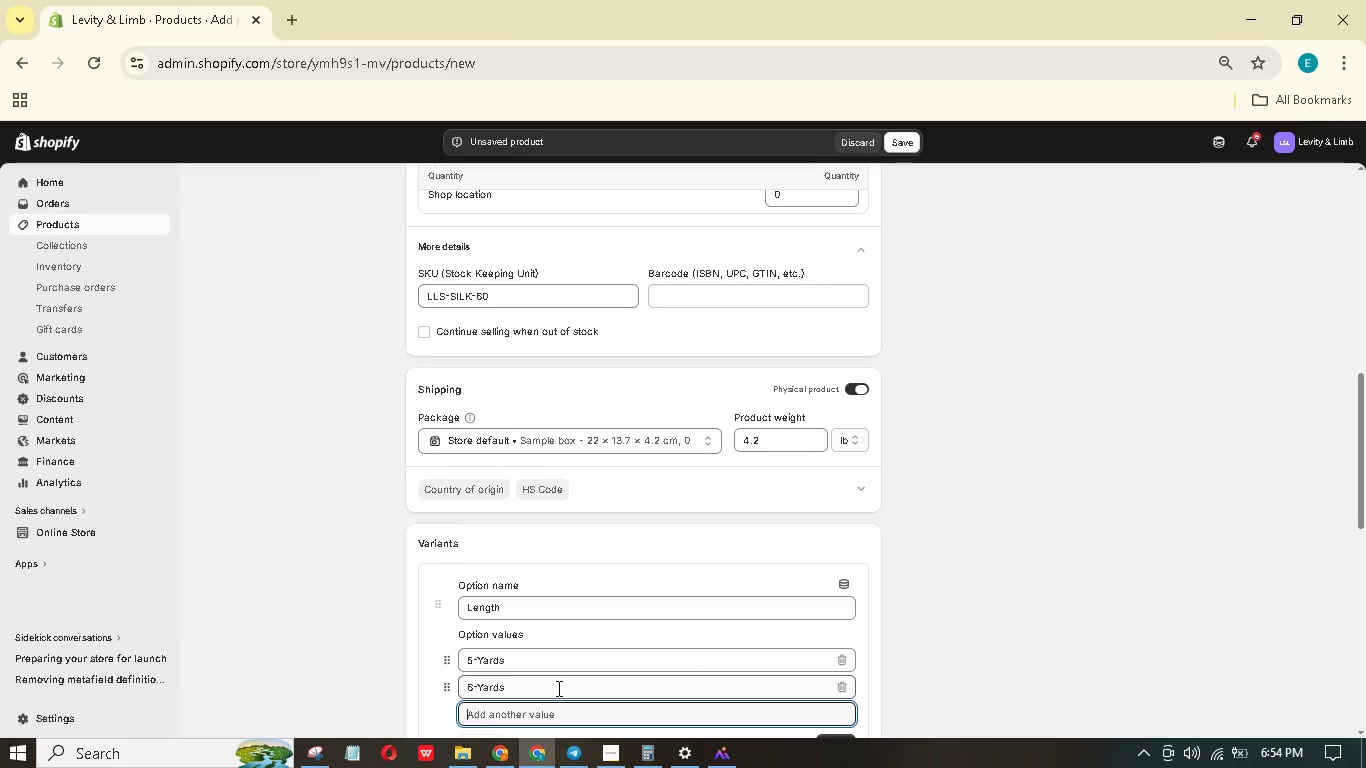 
type(7-Yards)
 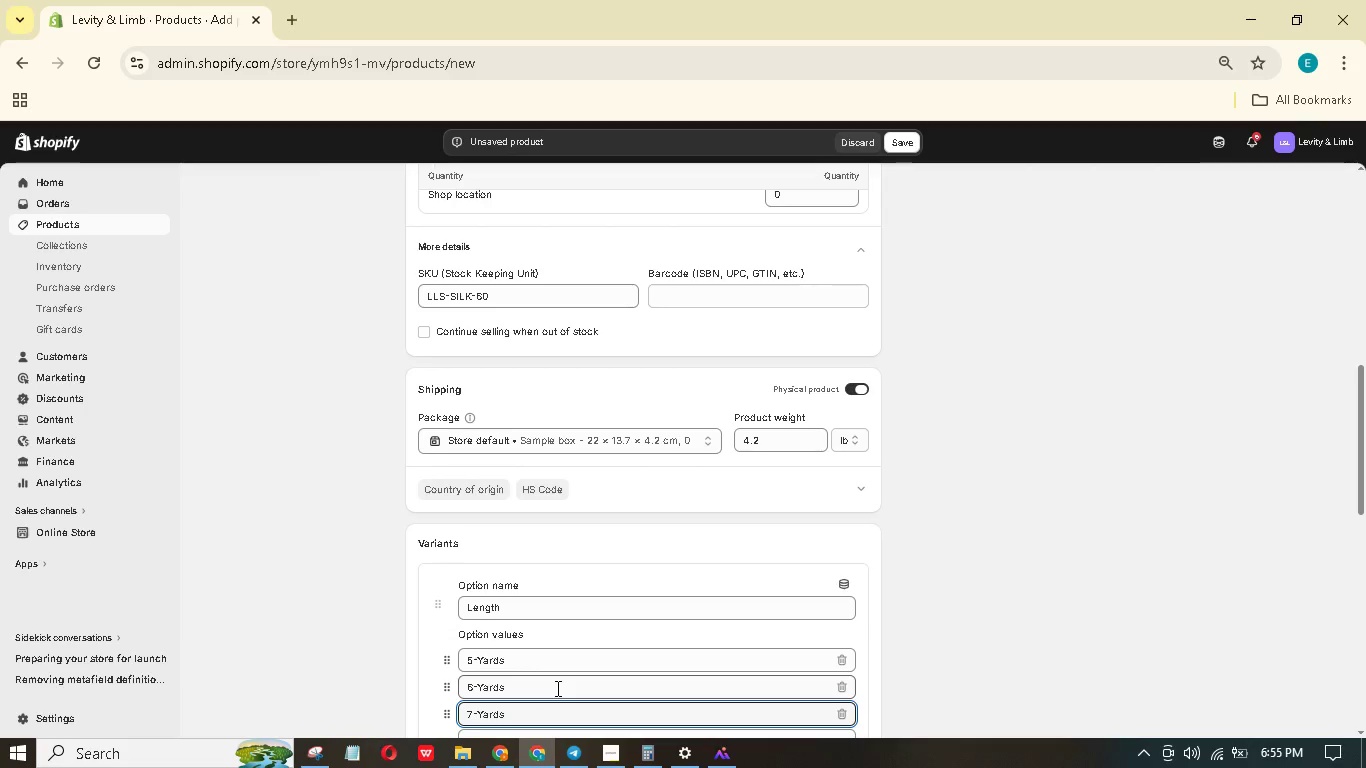 
key(Enter)
 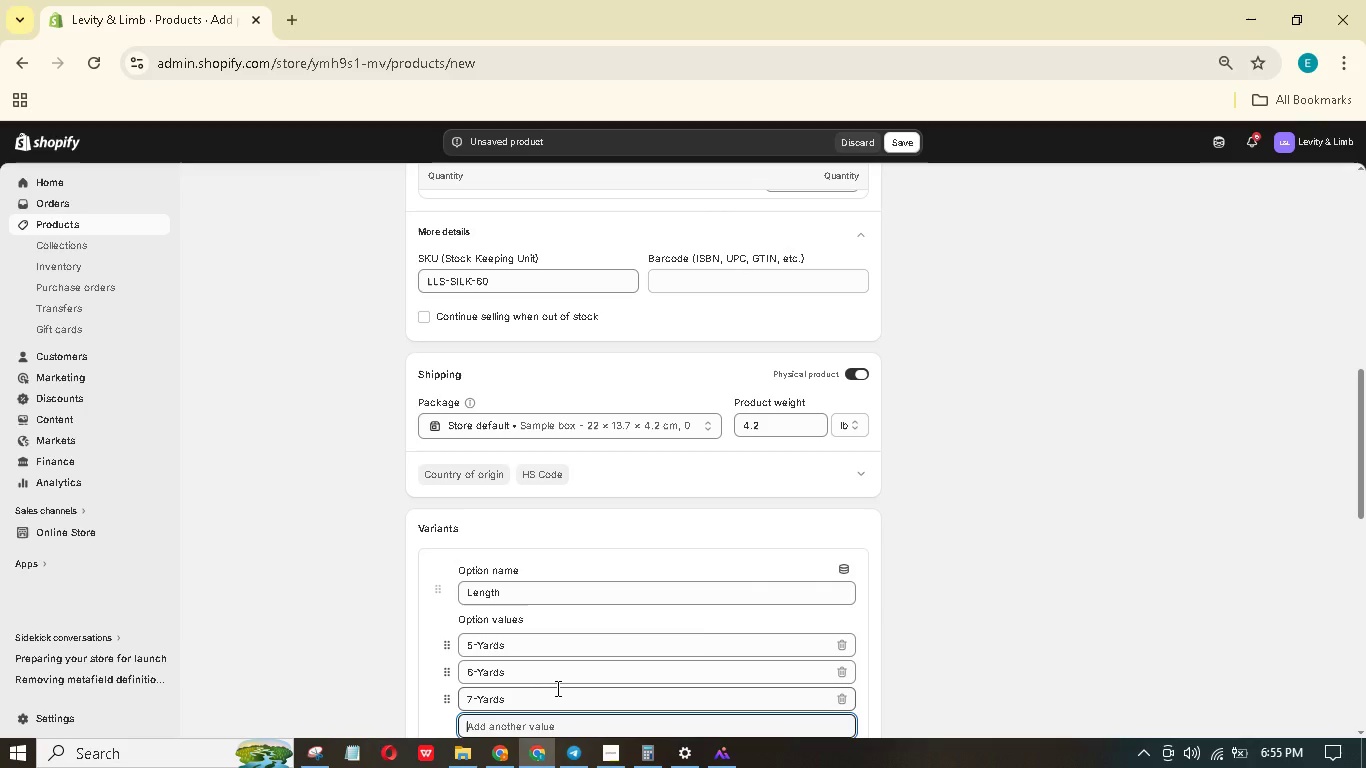 
type(8-Yards)
 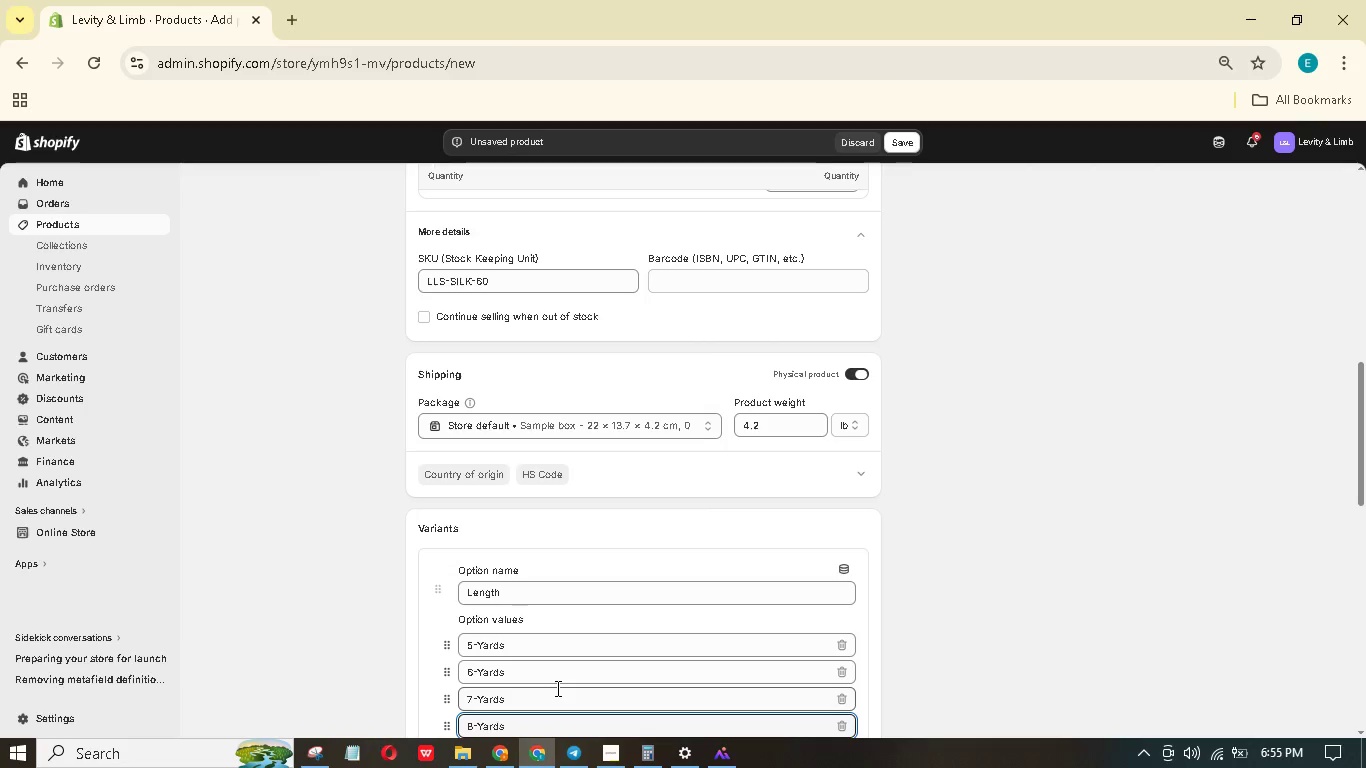 
scroll: coordinate [513, 659], scroll_direction: down, amount: 1.0
 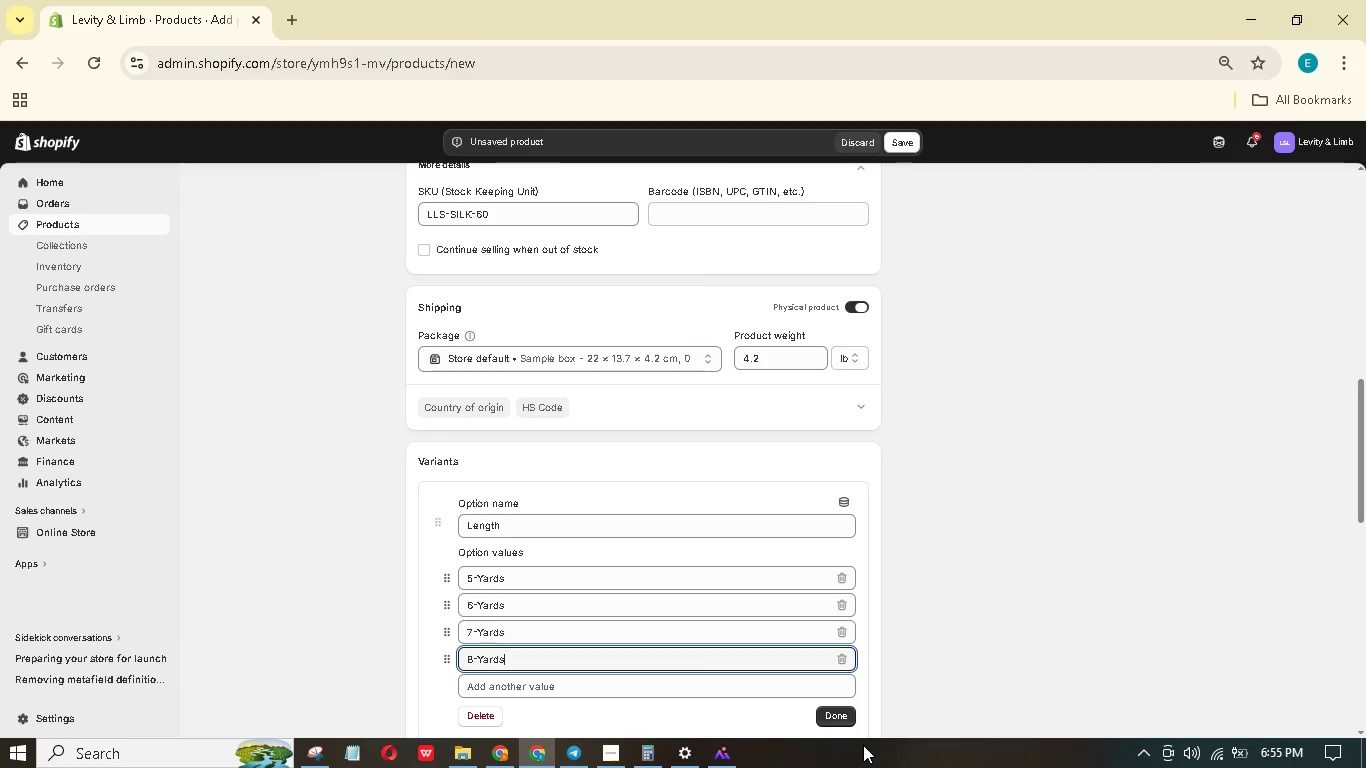 
left_click([841, 718])
 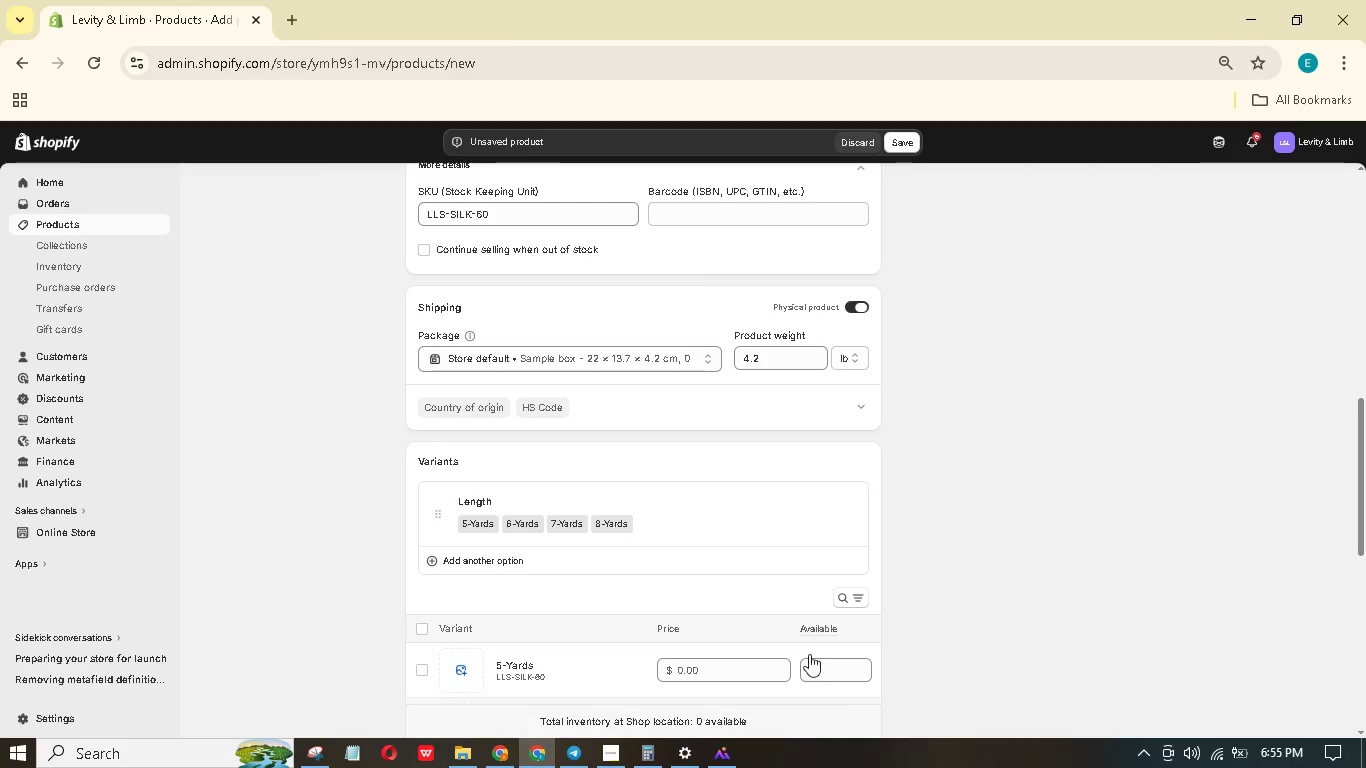 
scroll: coordinate [835, 570], scroll_direction: down, amount: 4.0
 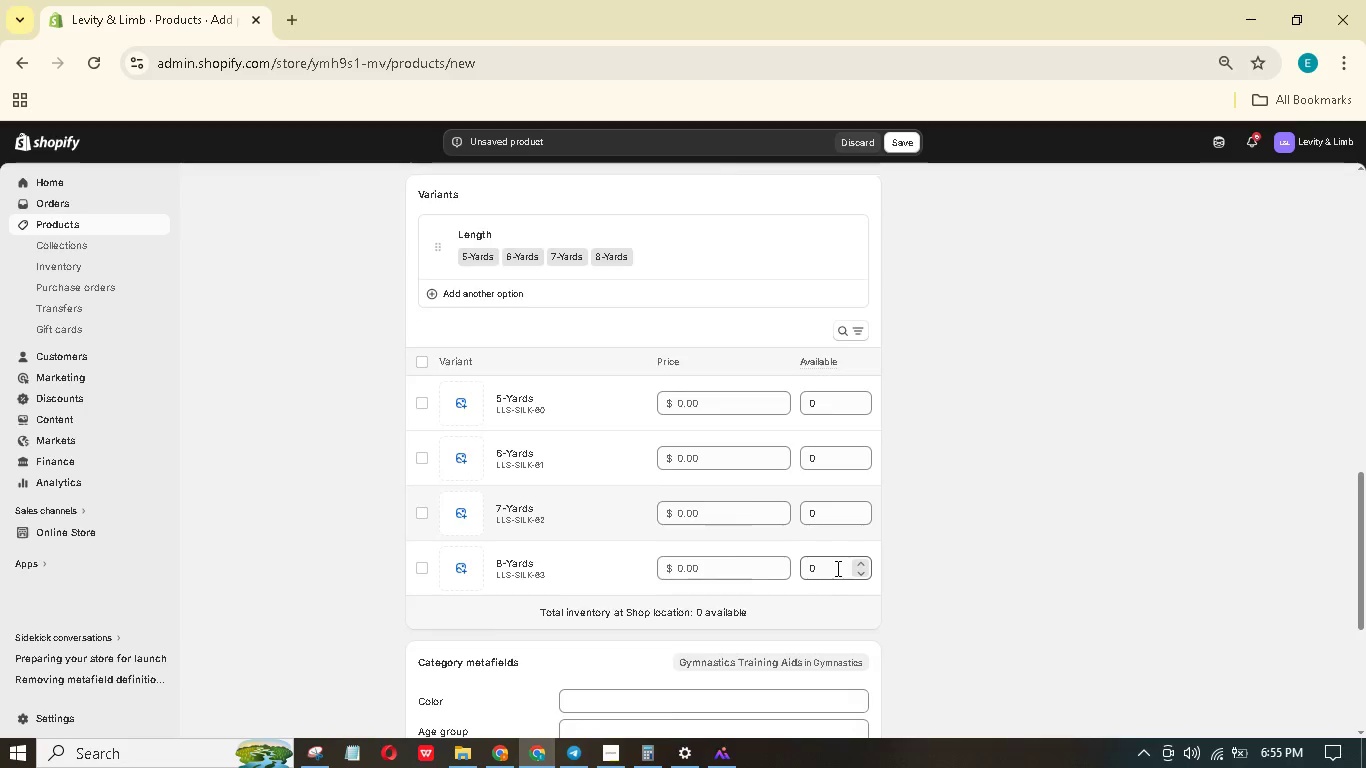 
scroll: coordinate [838, 559], scroll_direction: up, amount: 9.0
 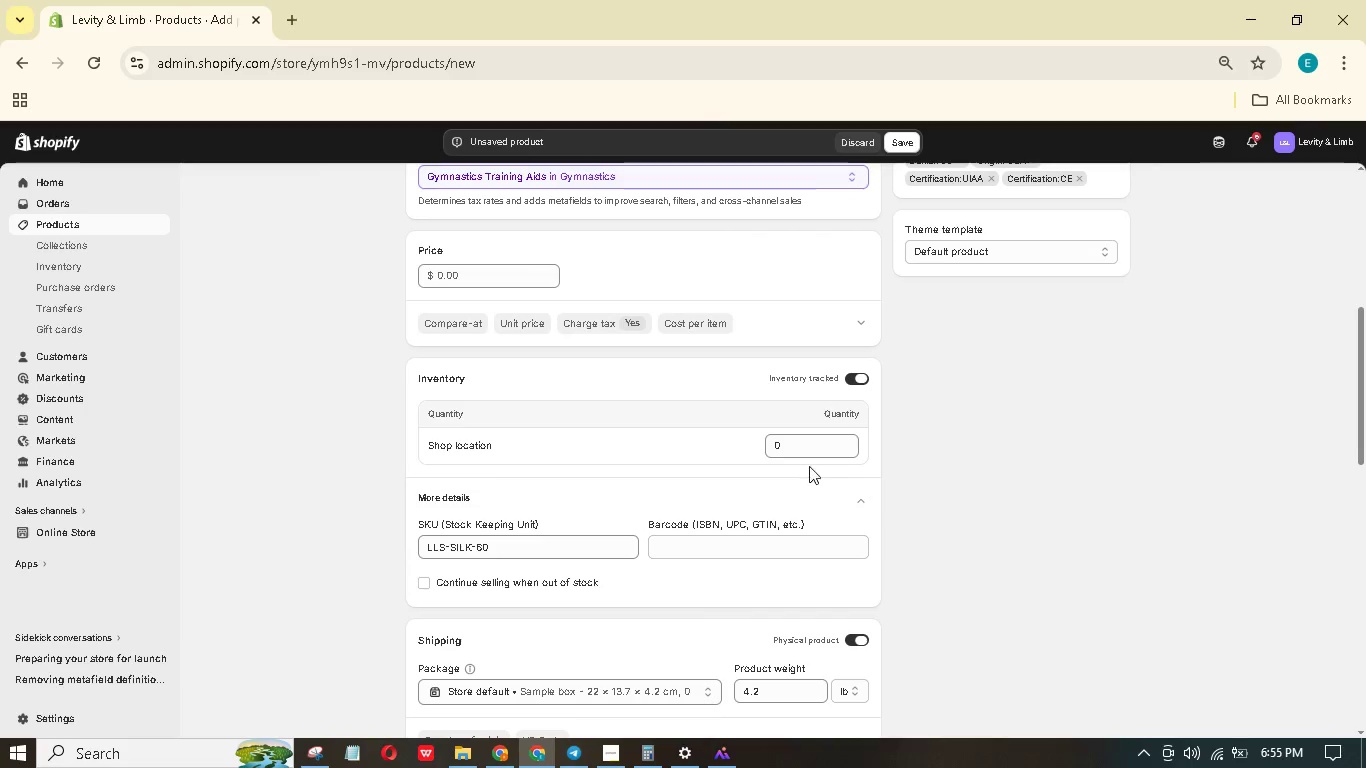 
left_click([816, 446])
 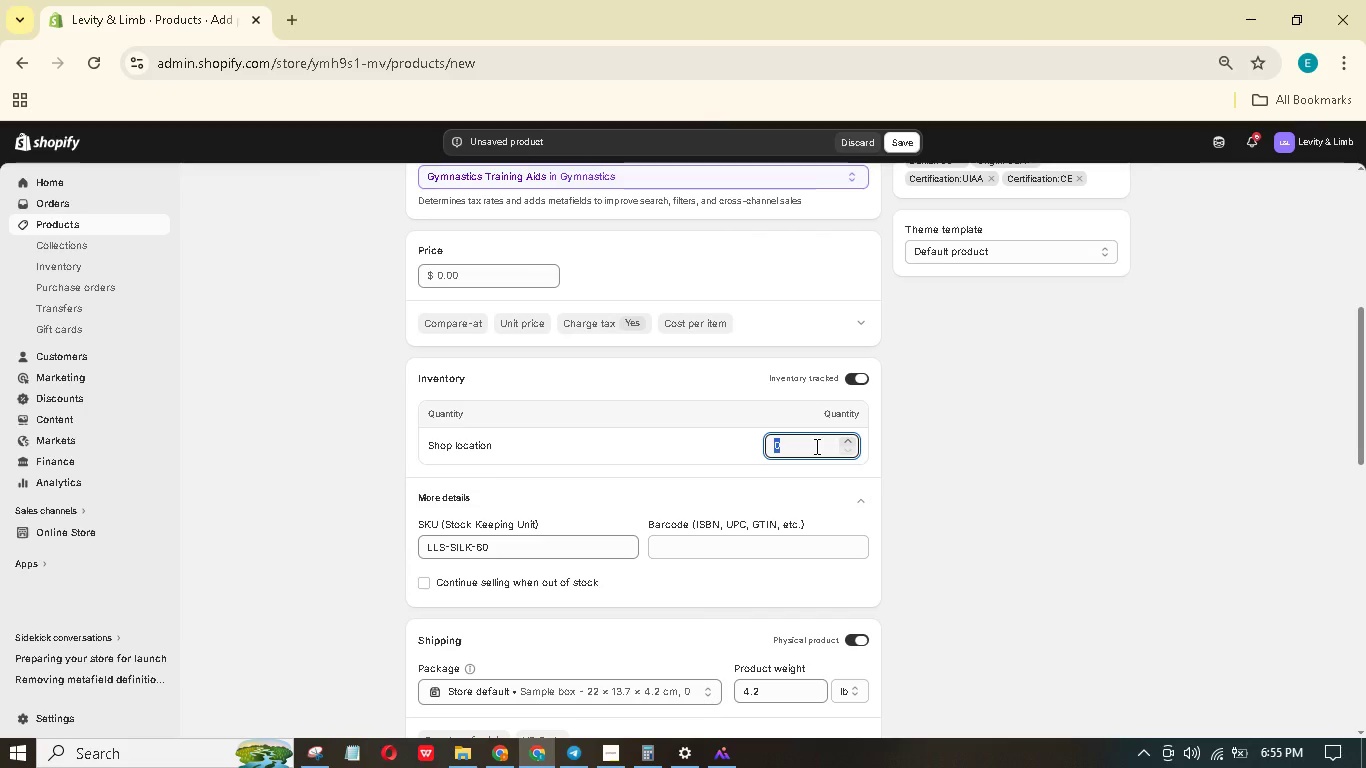 
key(Numpad1)
 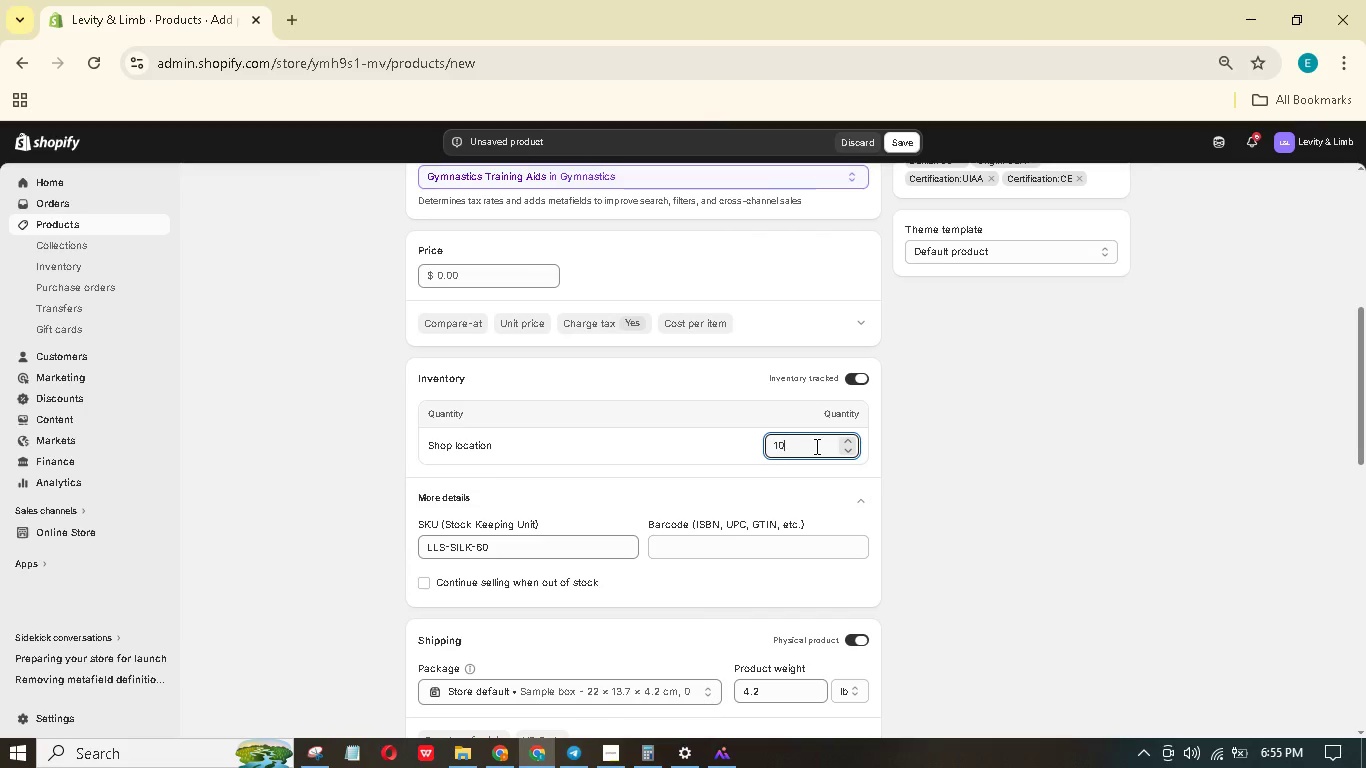 
key(Numpad0)
 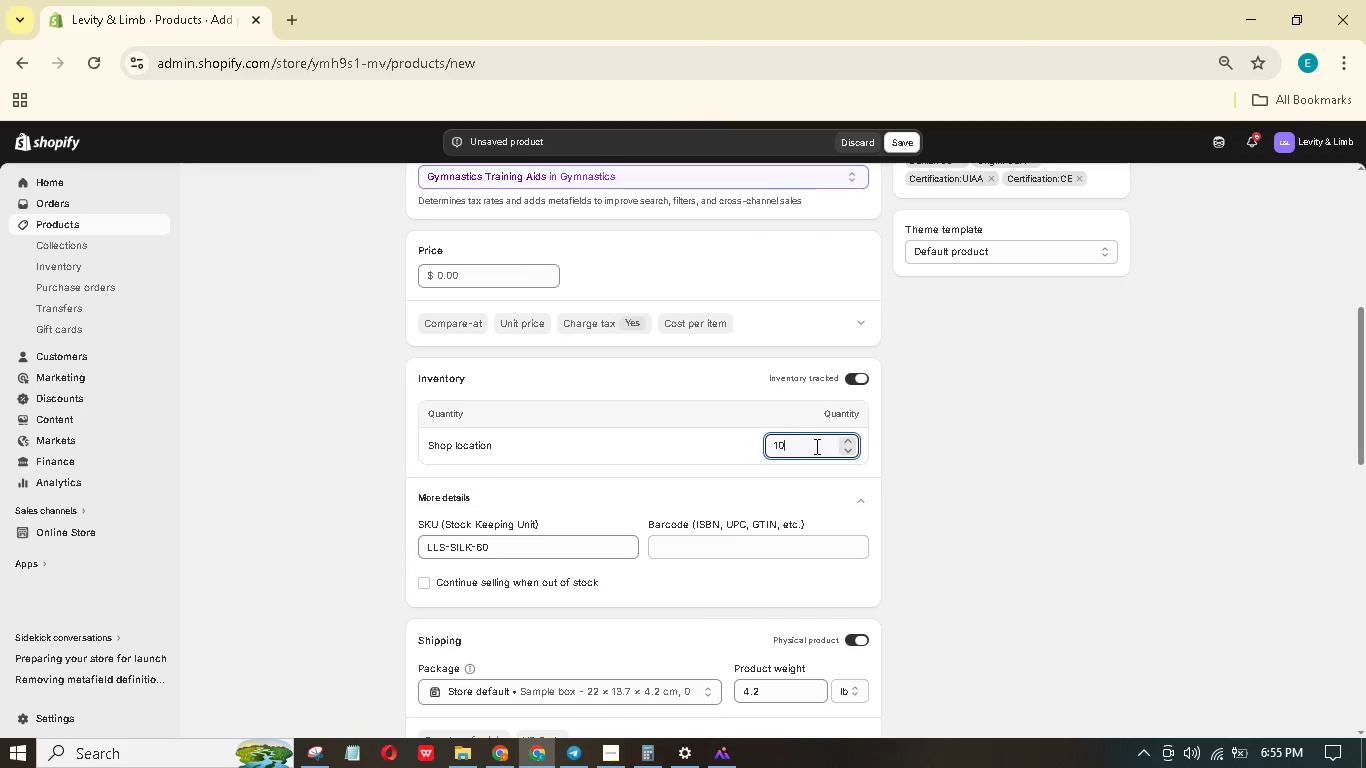 
key(Numpad0)
 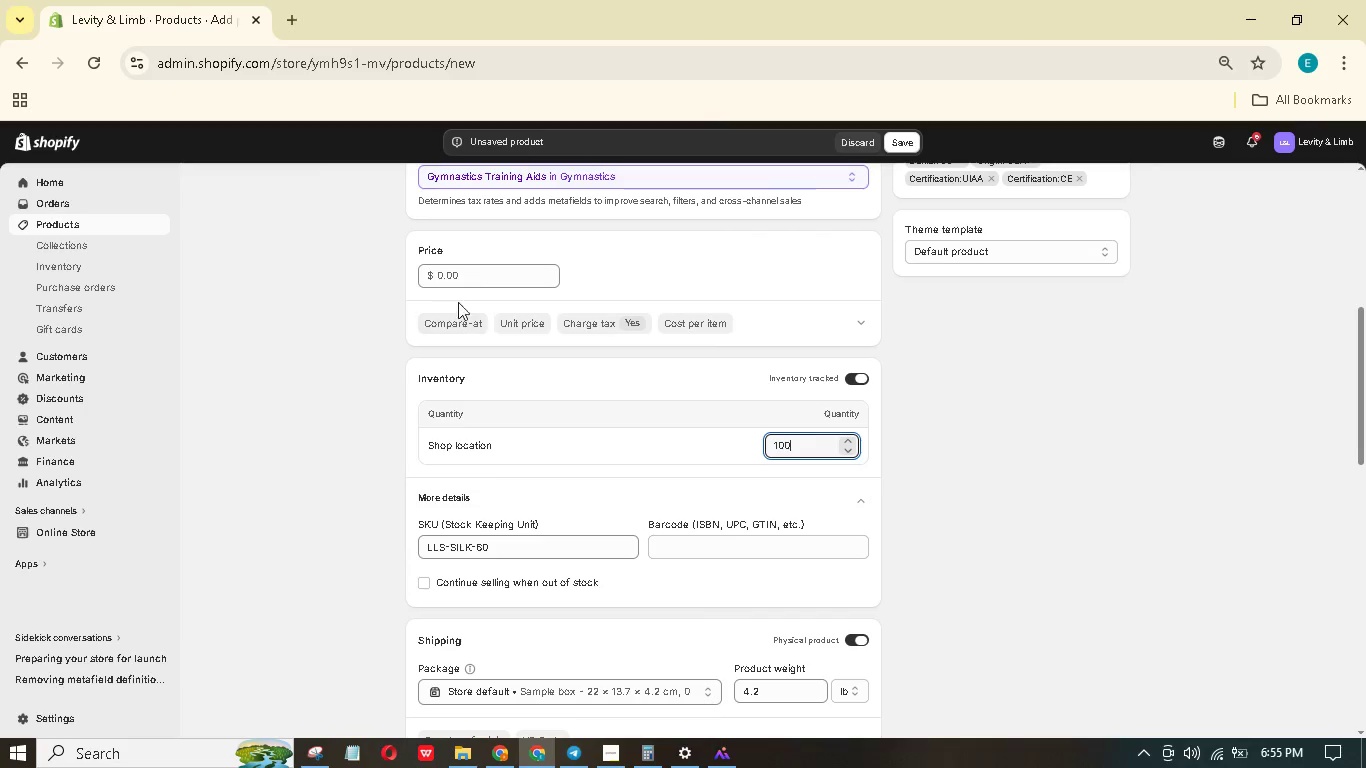 
left_click([474, 272])
 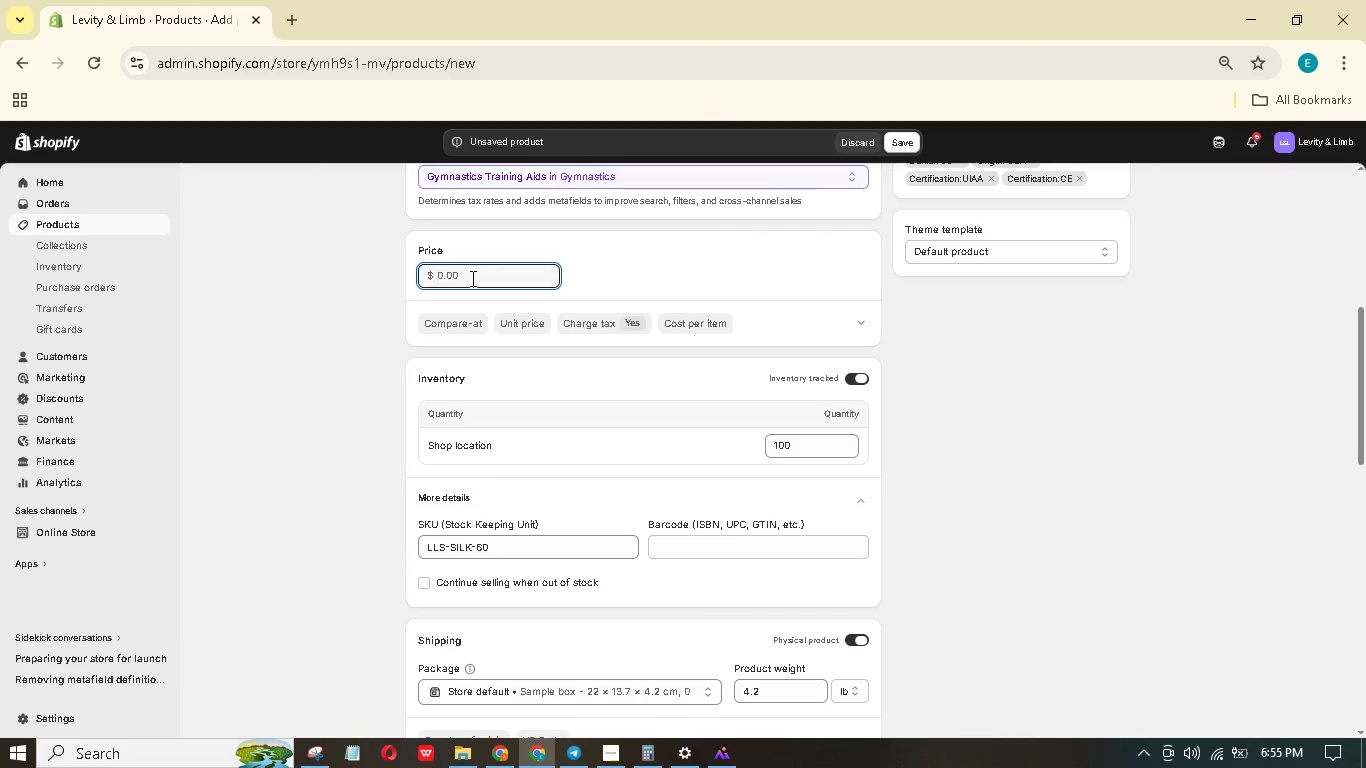 
key(Numpad2)
 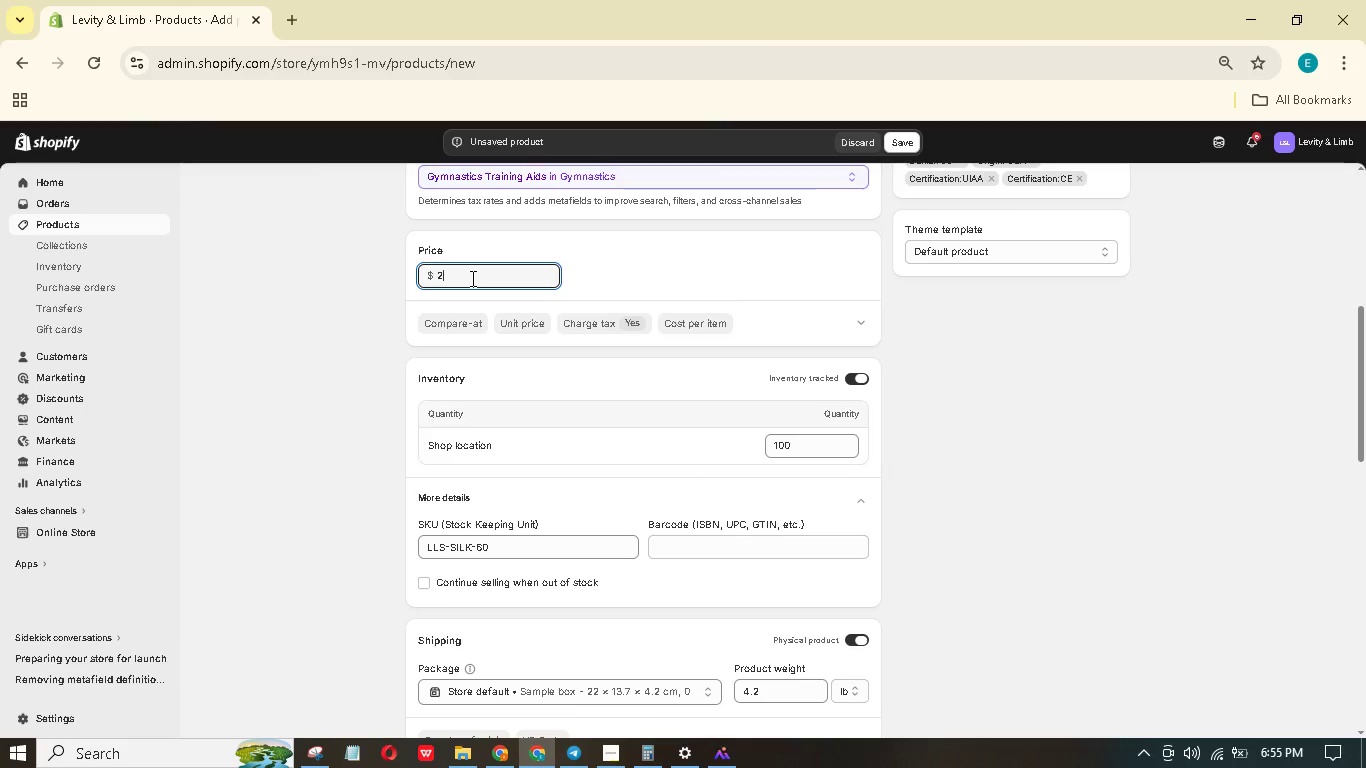 
key(Numpad1)
 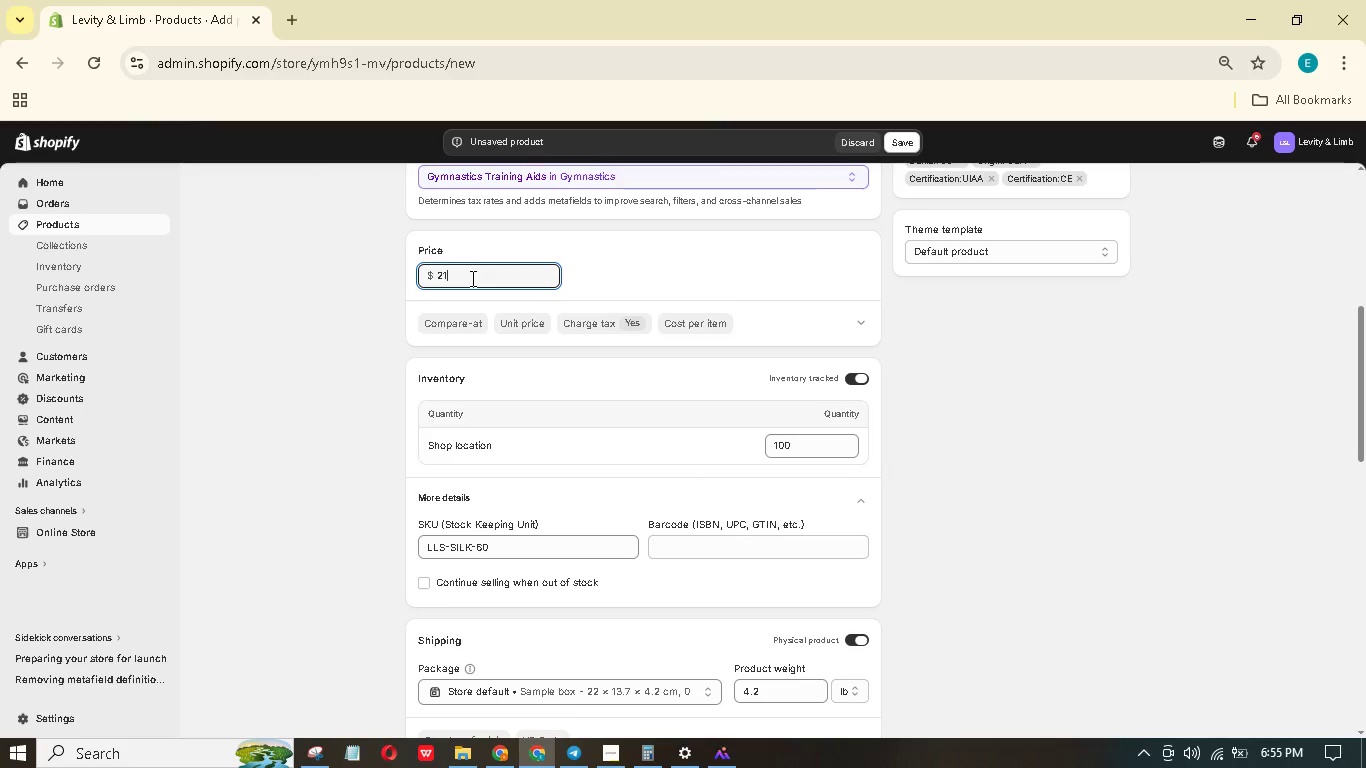 
key(Numpad9)
 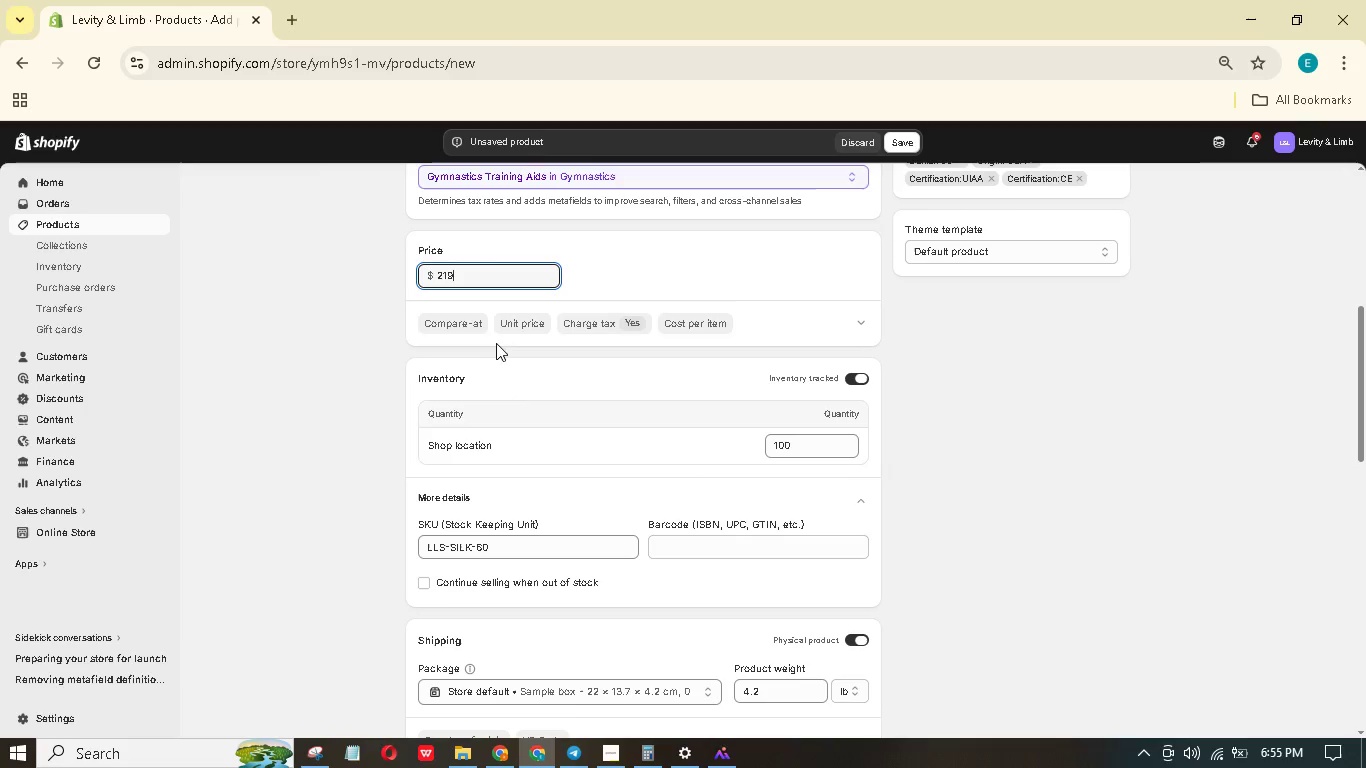 
left_click([480, 325])
 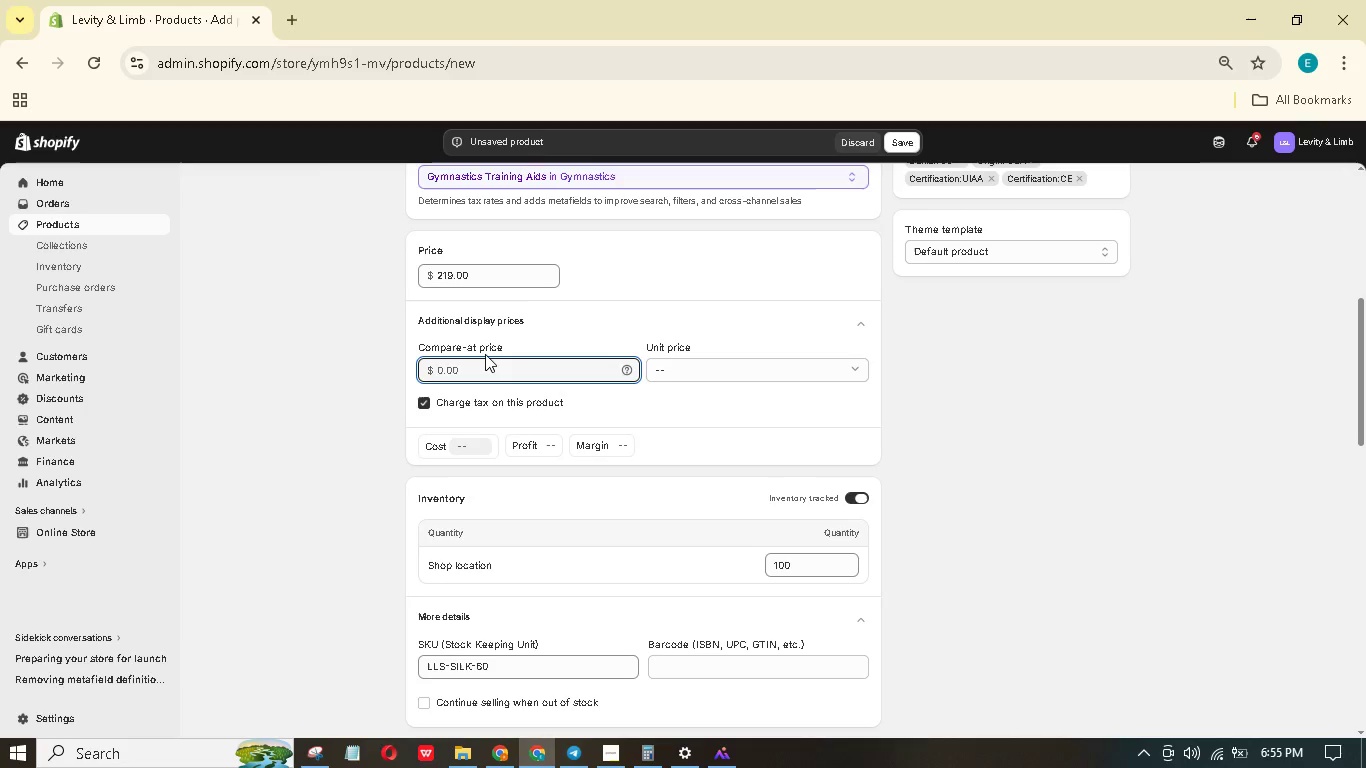 
key(Numpad2)
 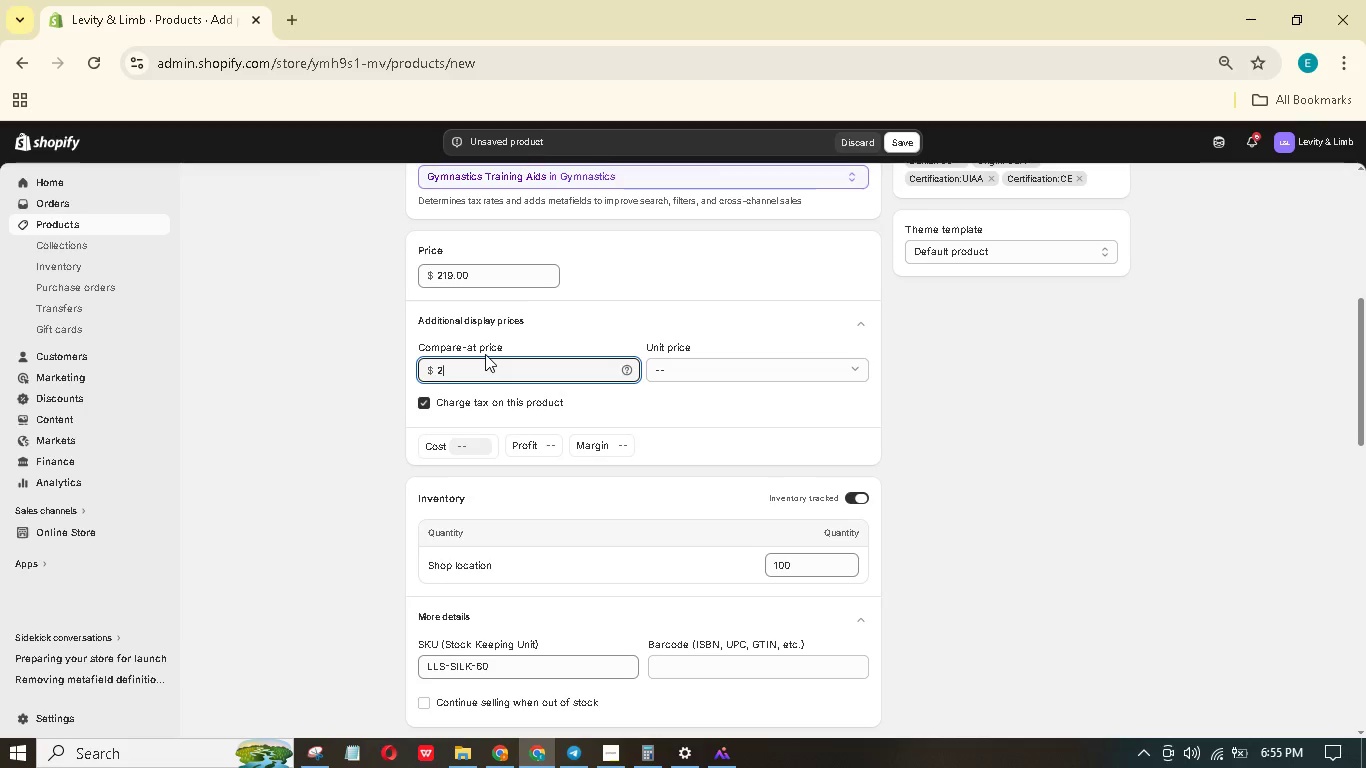 
key(Numpad6)
 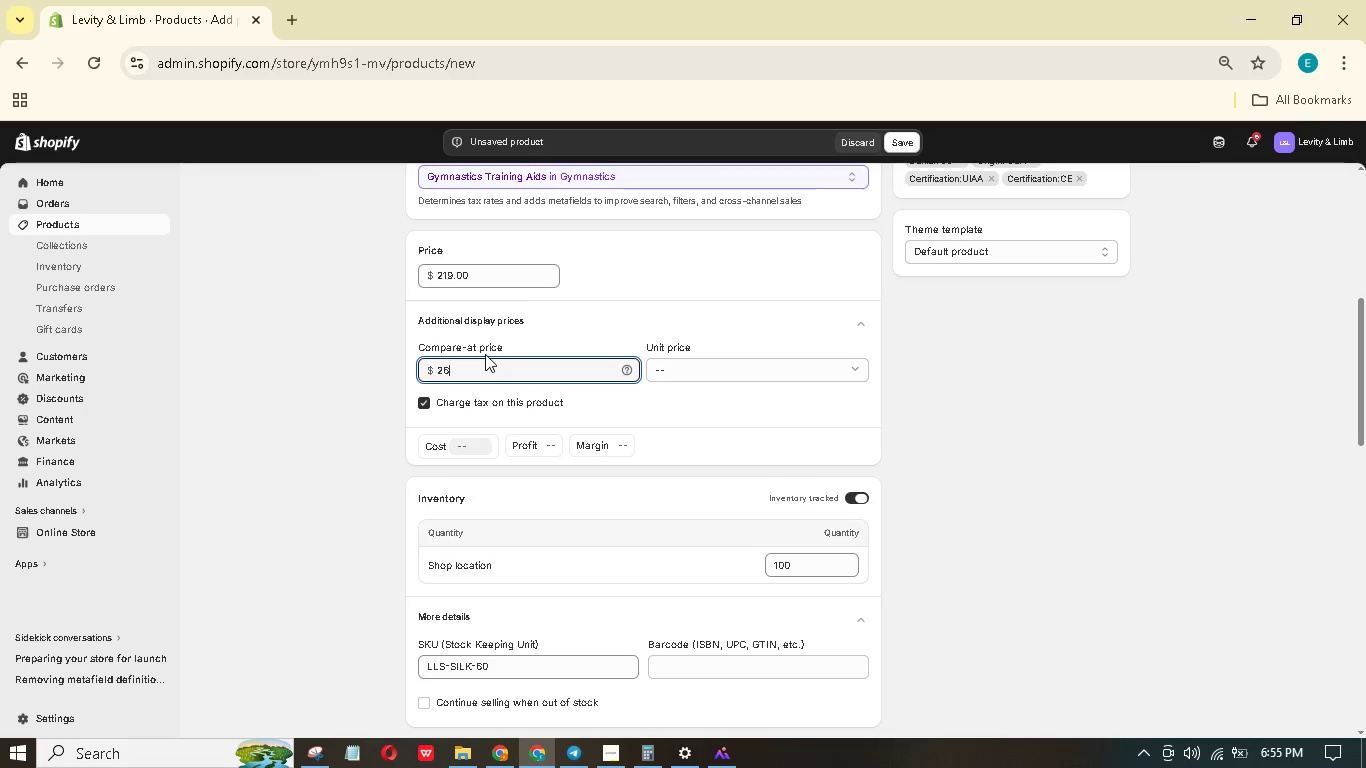 
key(Numpad9)
 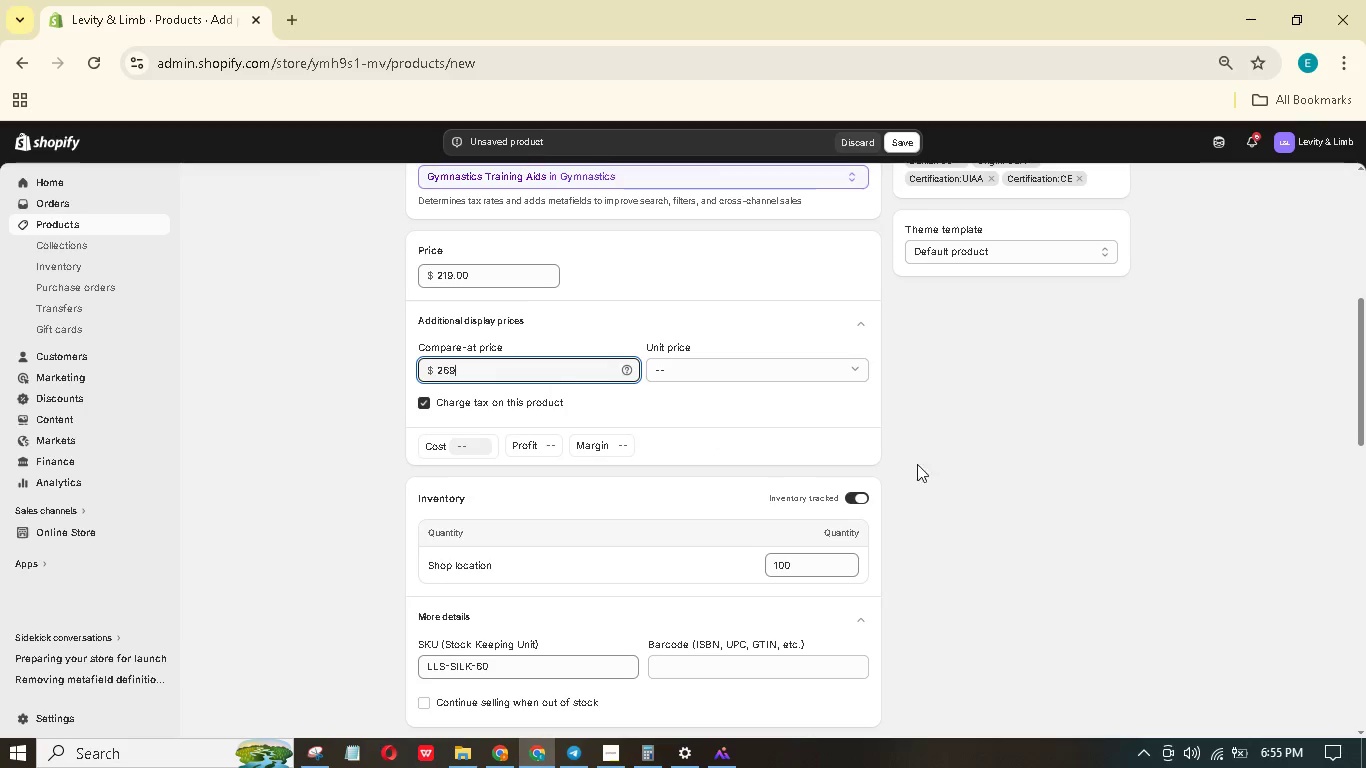 
left_click([1109, 471])
 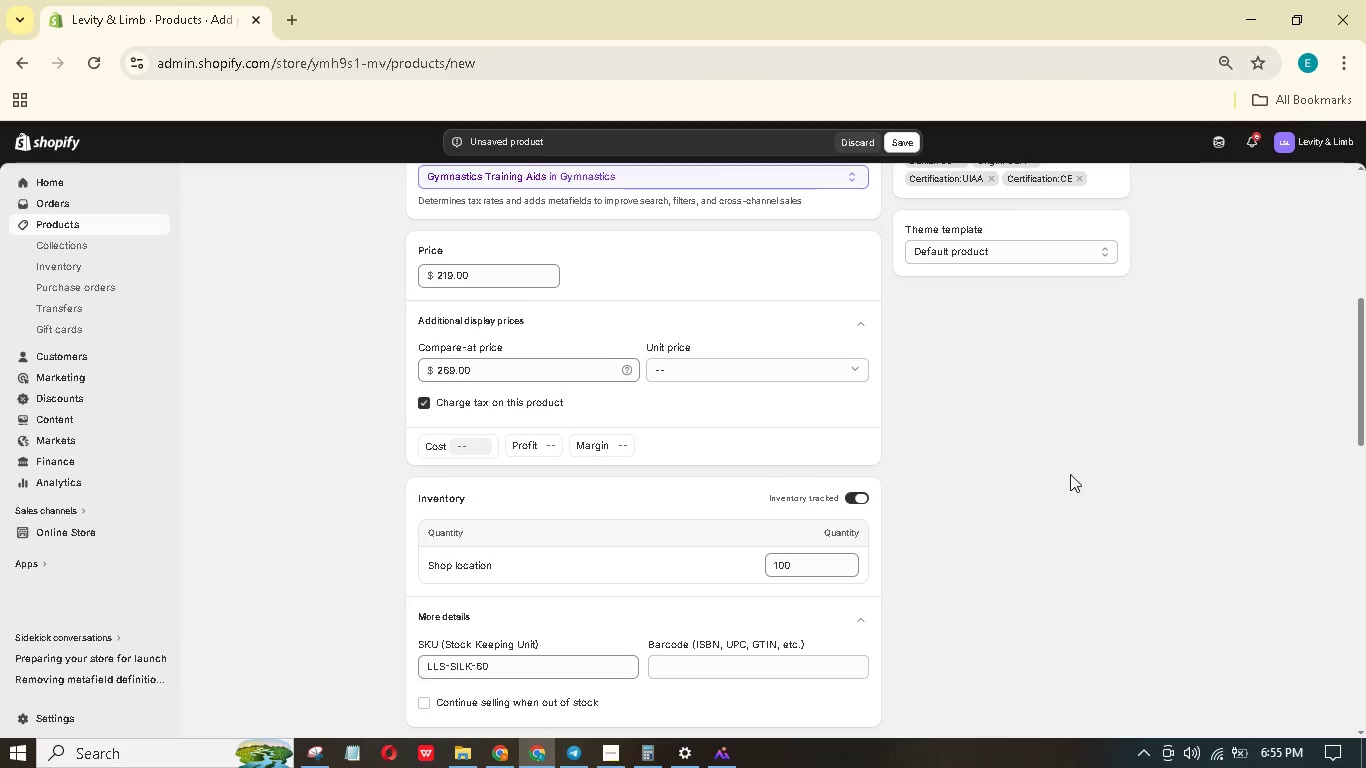 
scroll: coordinate [1059, 478], scroll_direction: down, amount: 7.0
 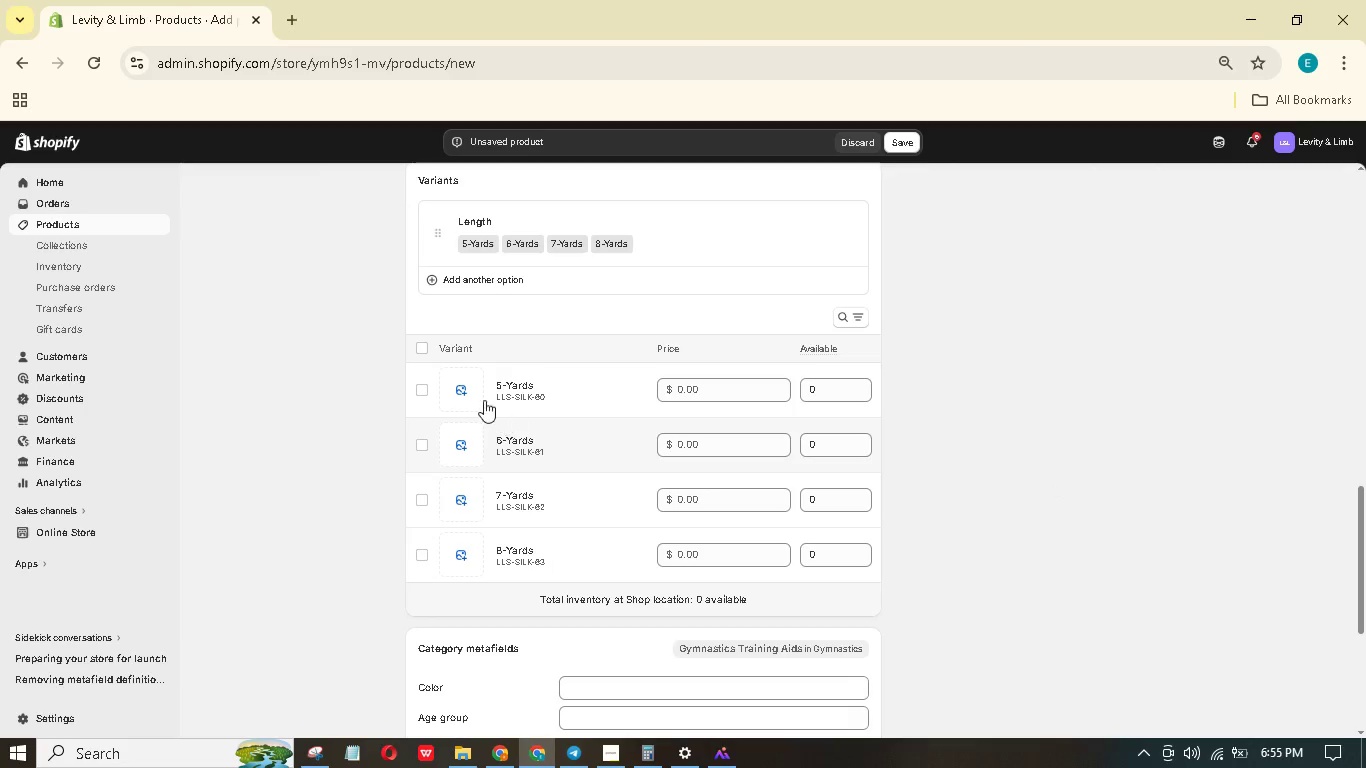 
left_click([472, 390])
 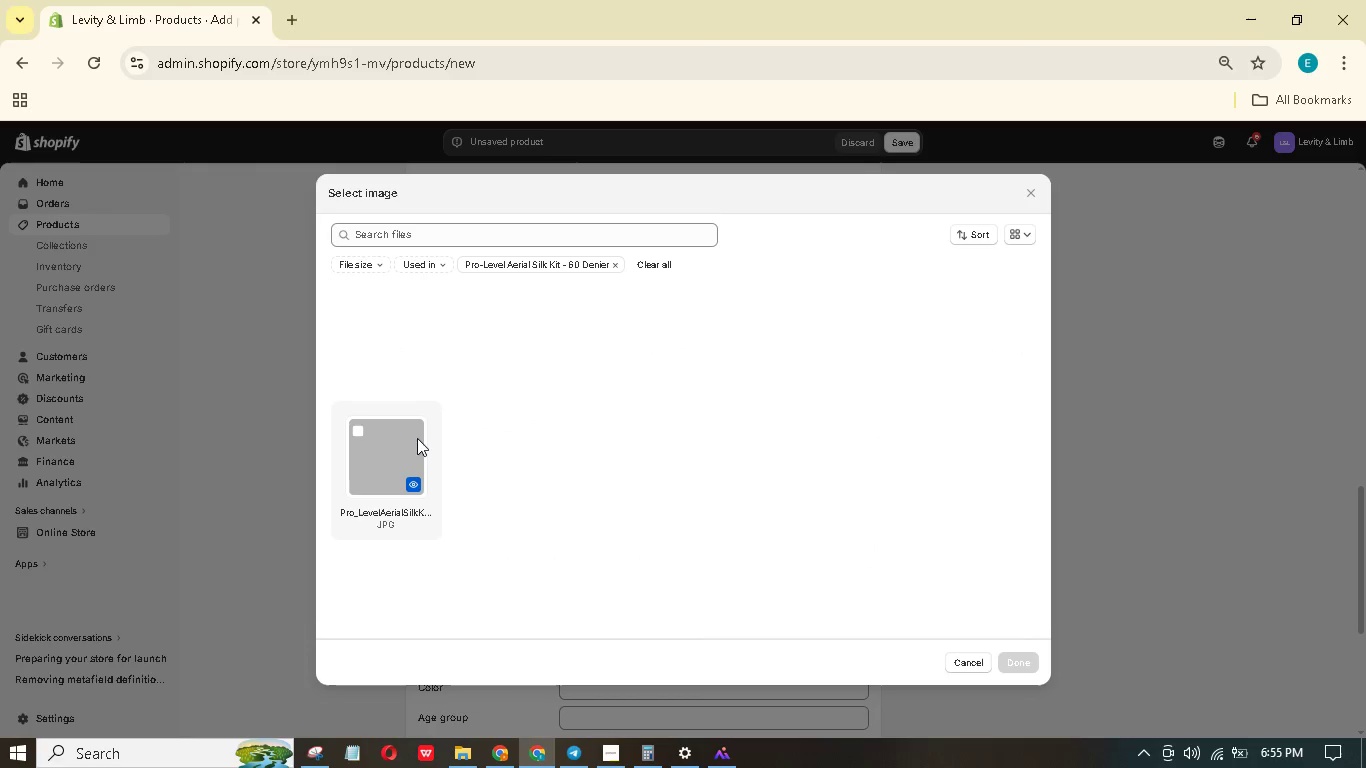 
left_click([405, 436])
 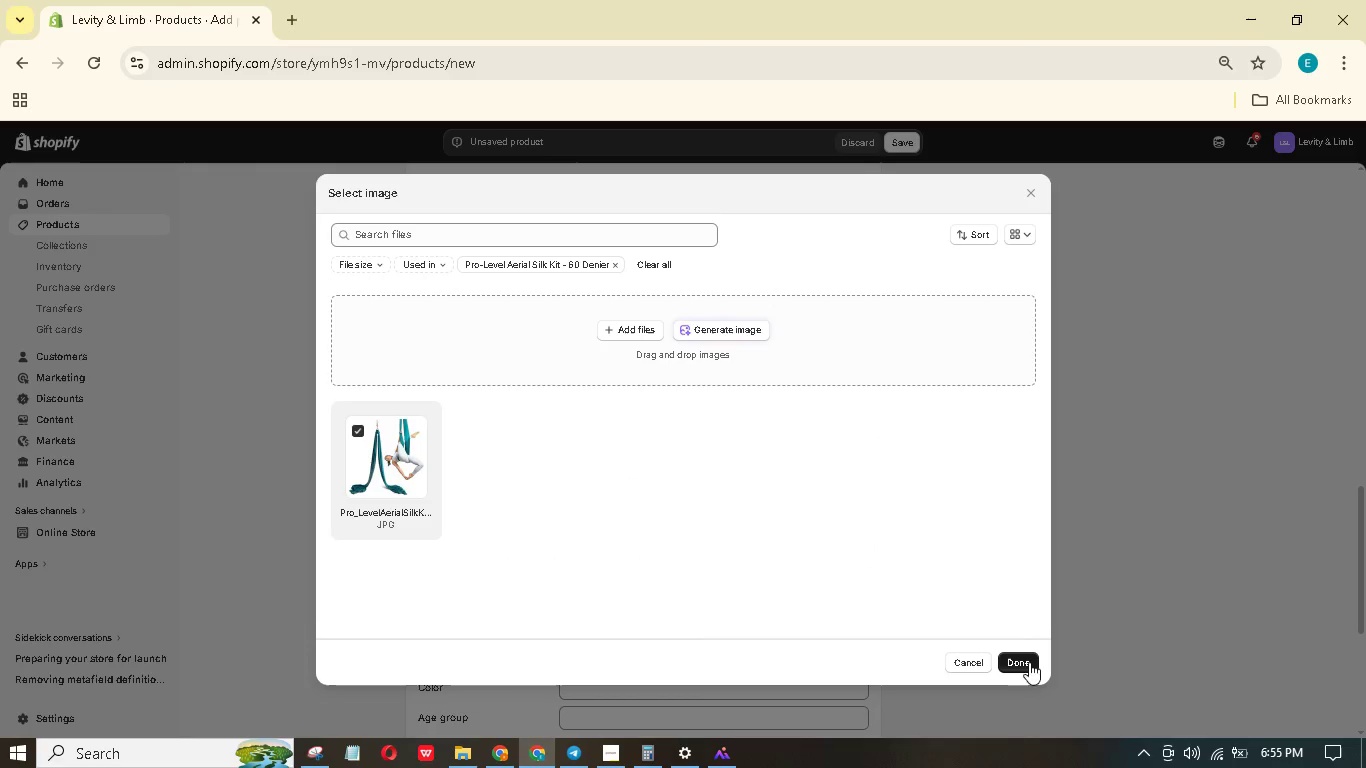 
left_click([1019, 662])
 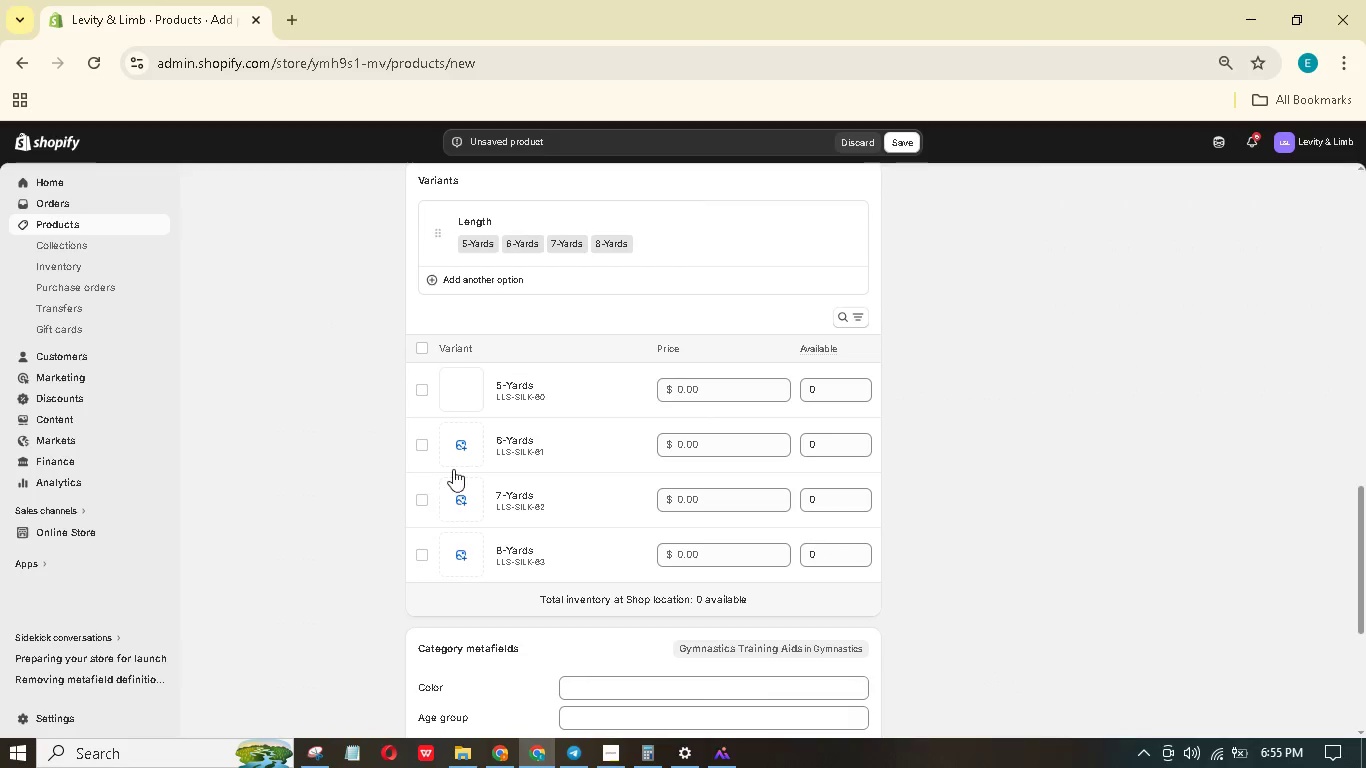 
left_click([472, 449])
 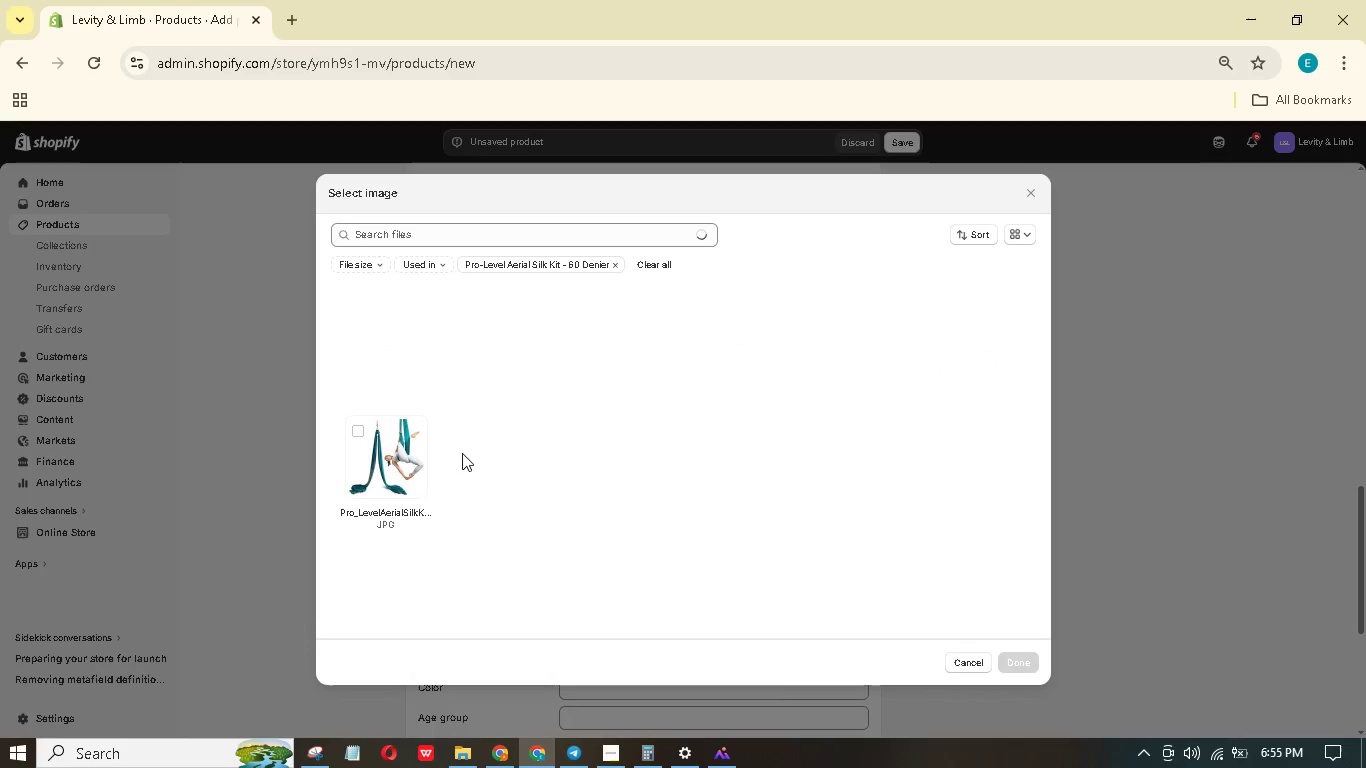 
left_click([439, 459])
 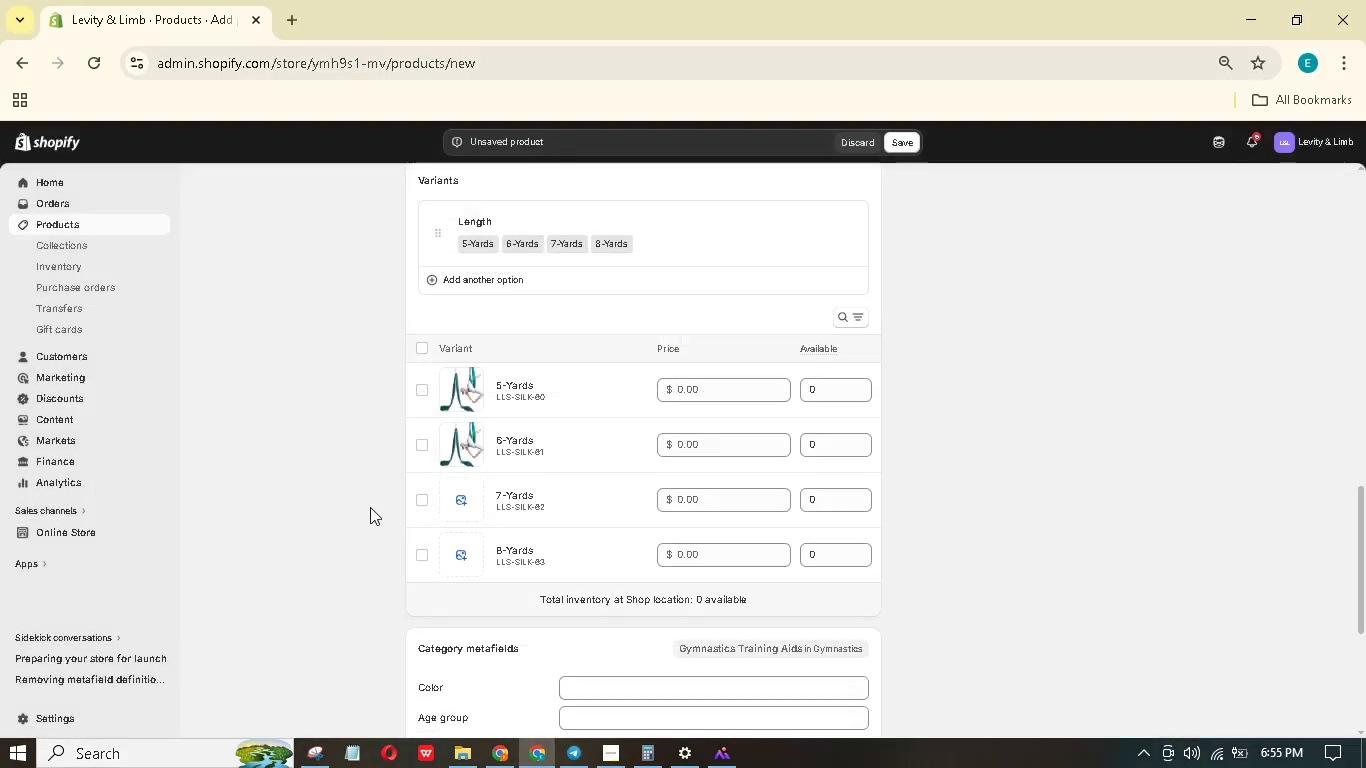 
left_click([451, 495])
 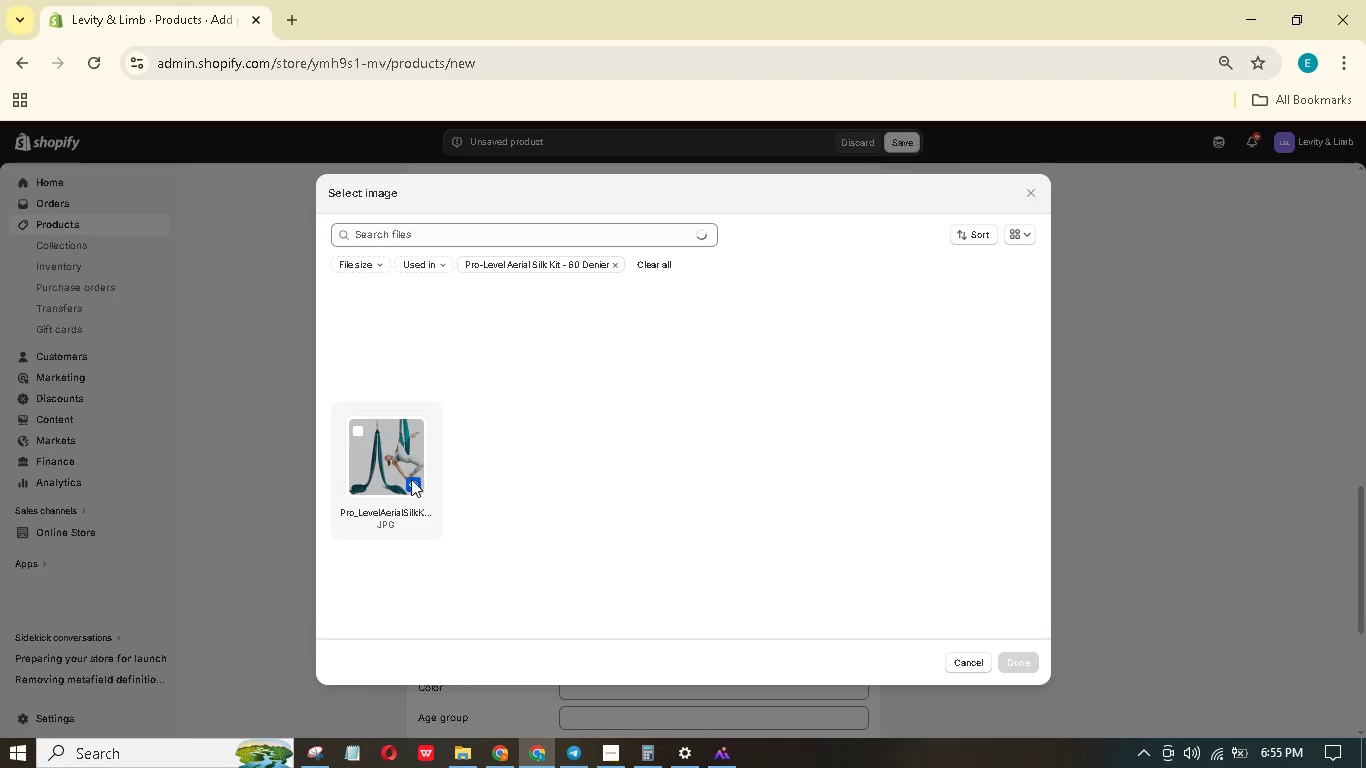 
left_click([391, 467])
 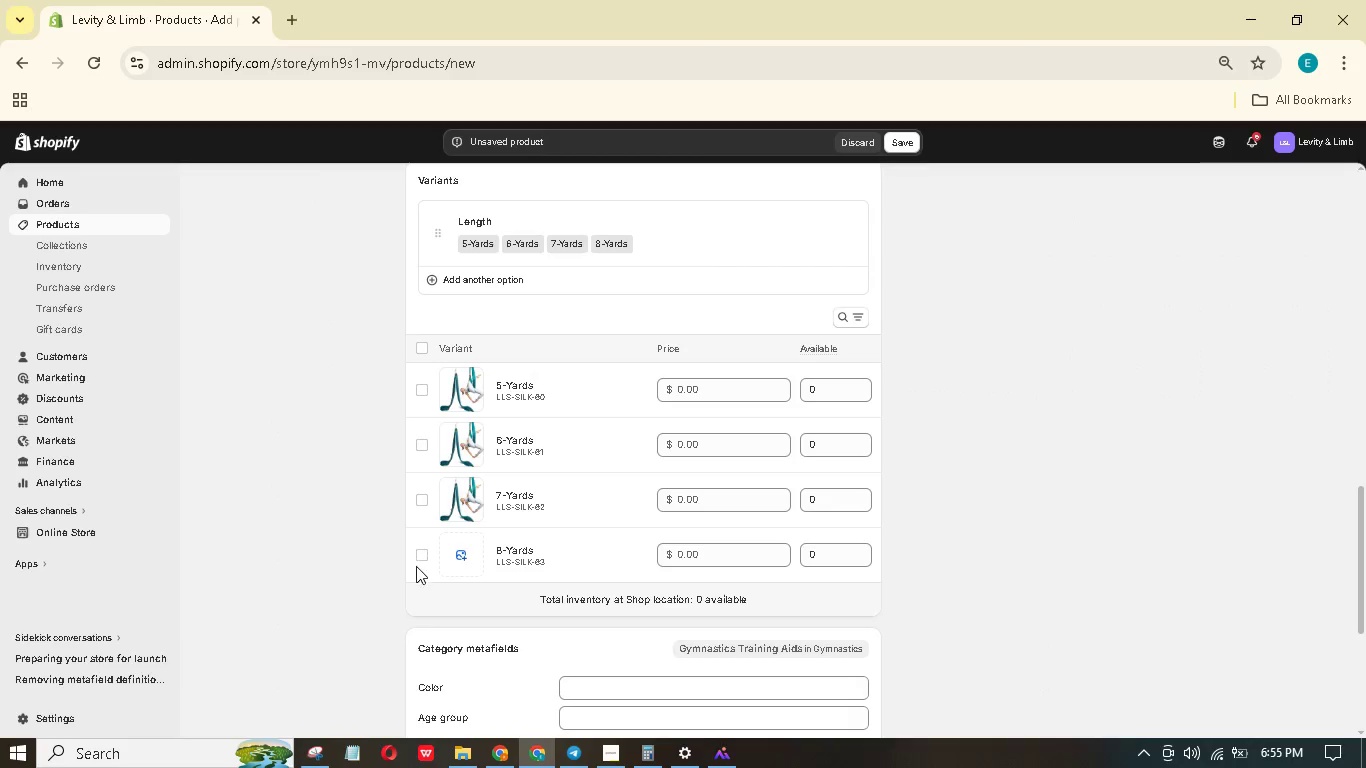 
left_click([452, 558])
 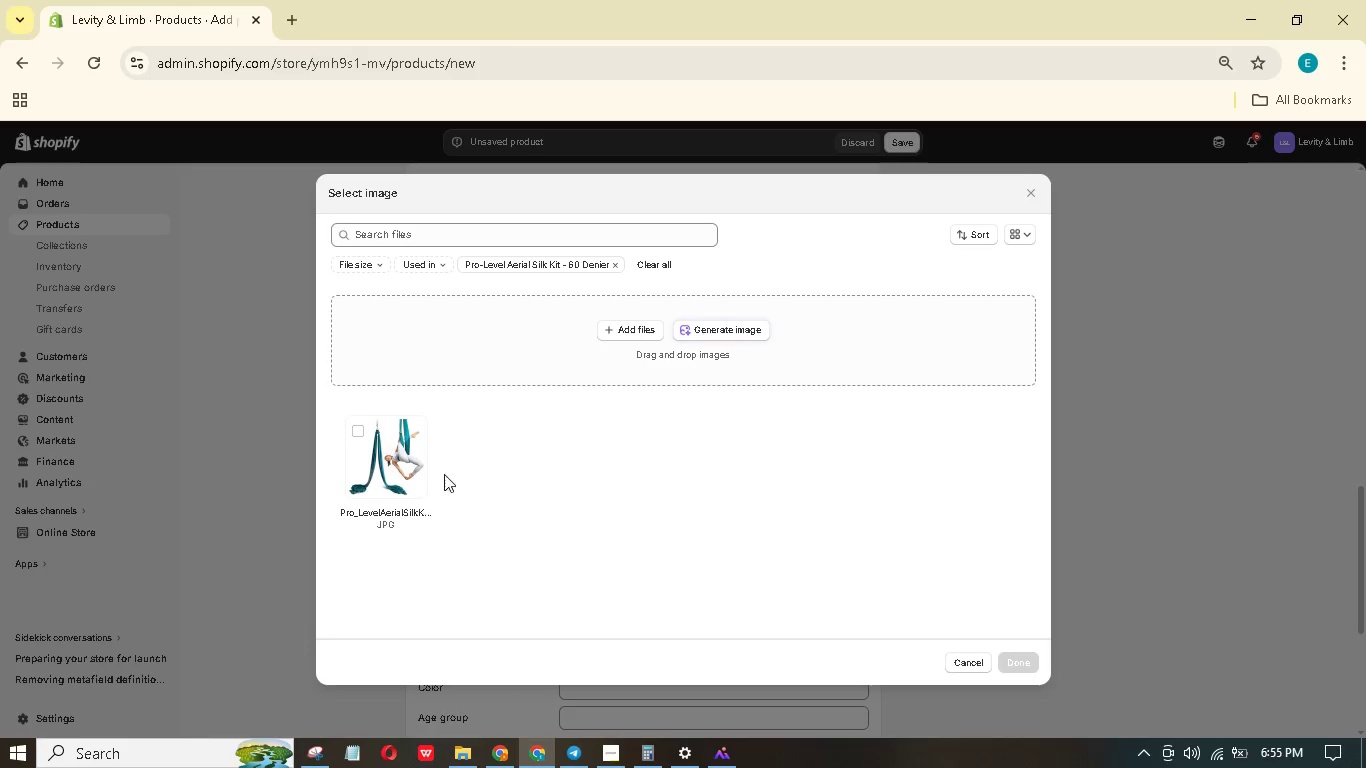 
left_click([408, 460])
 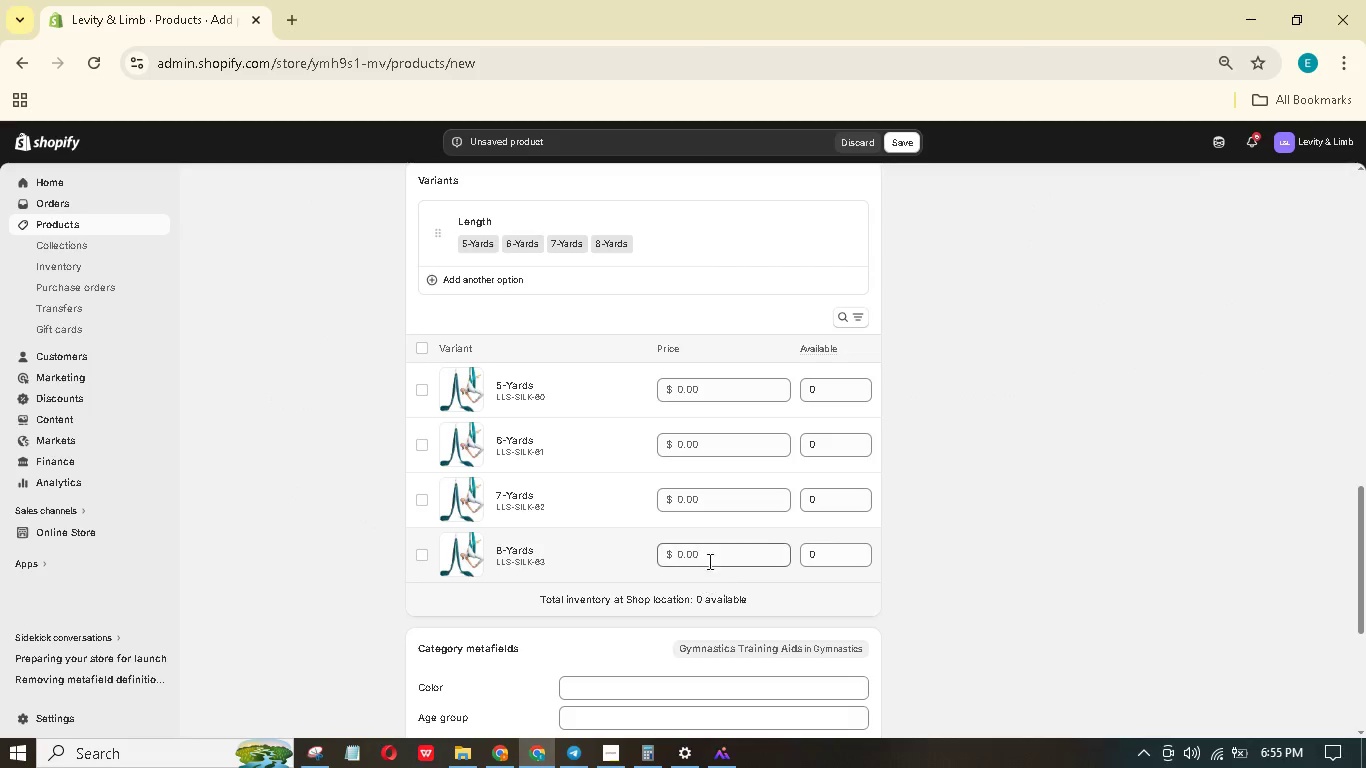 
left_click([832, 390])
 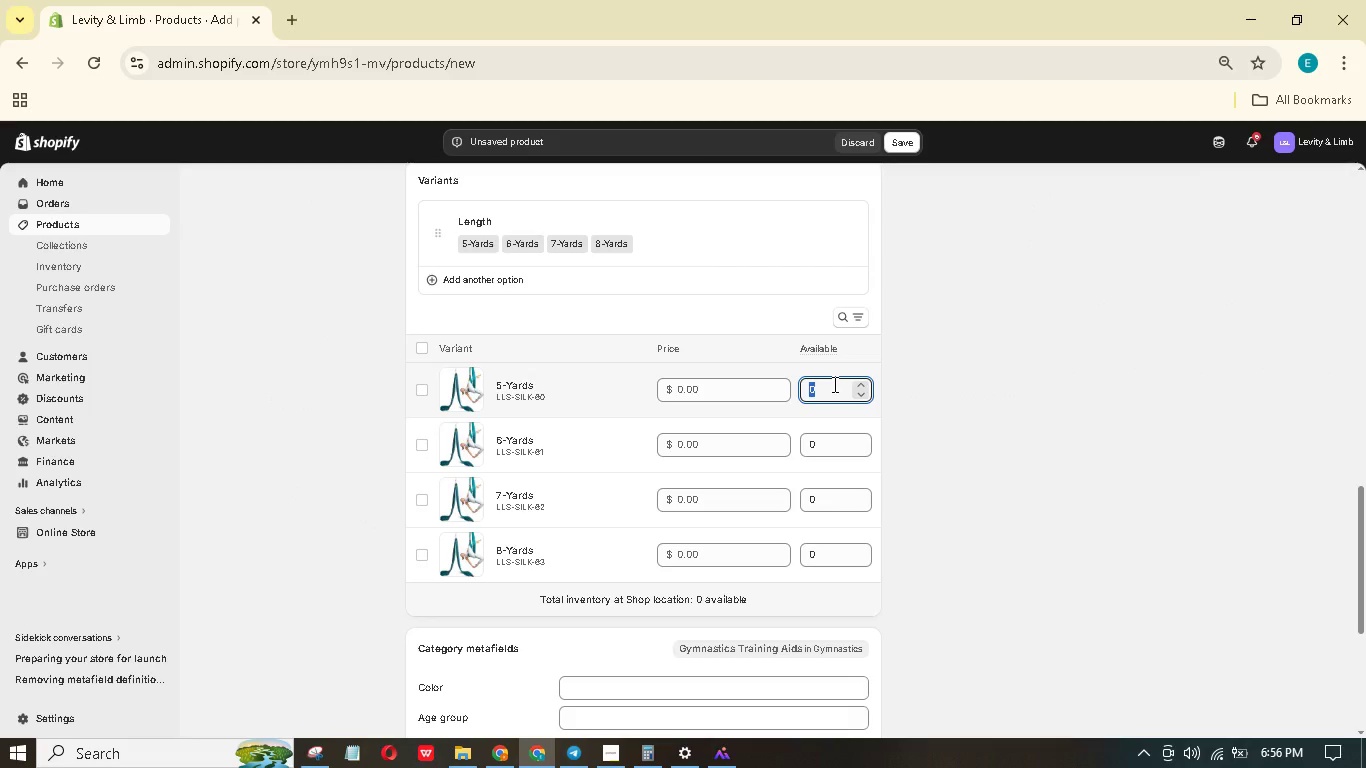 
key(Numpad1)
 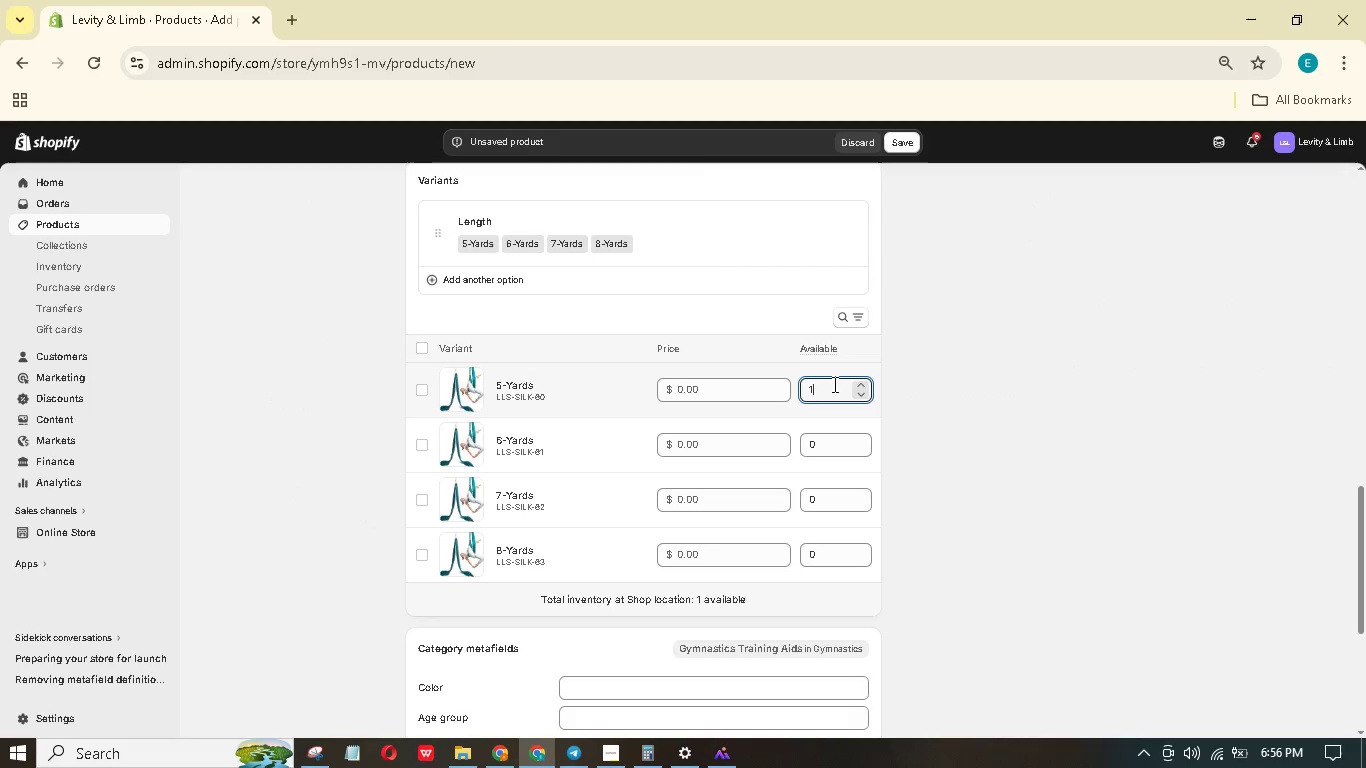 
key(Numpad0)
 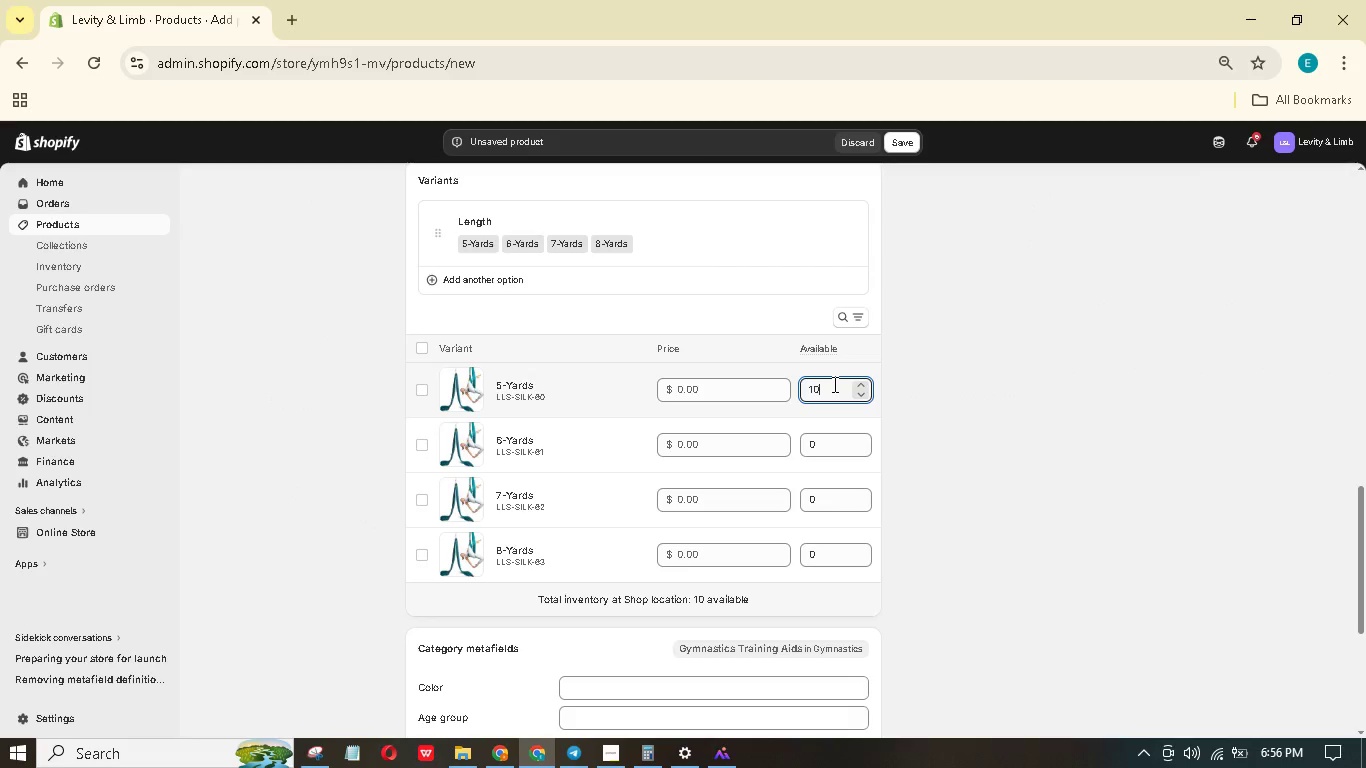 
key(Numpad0)
 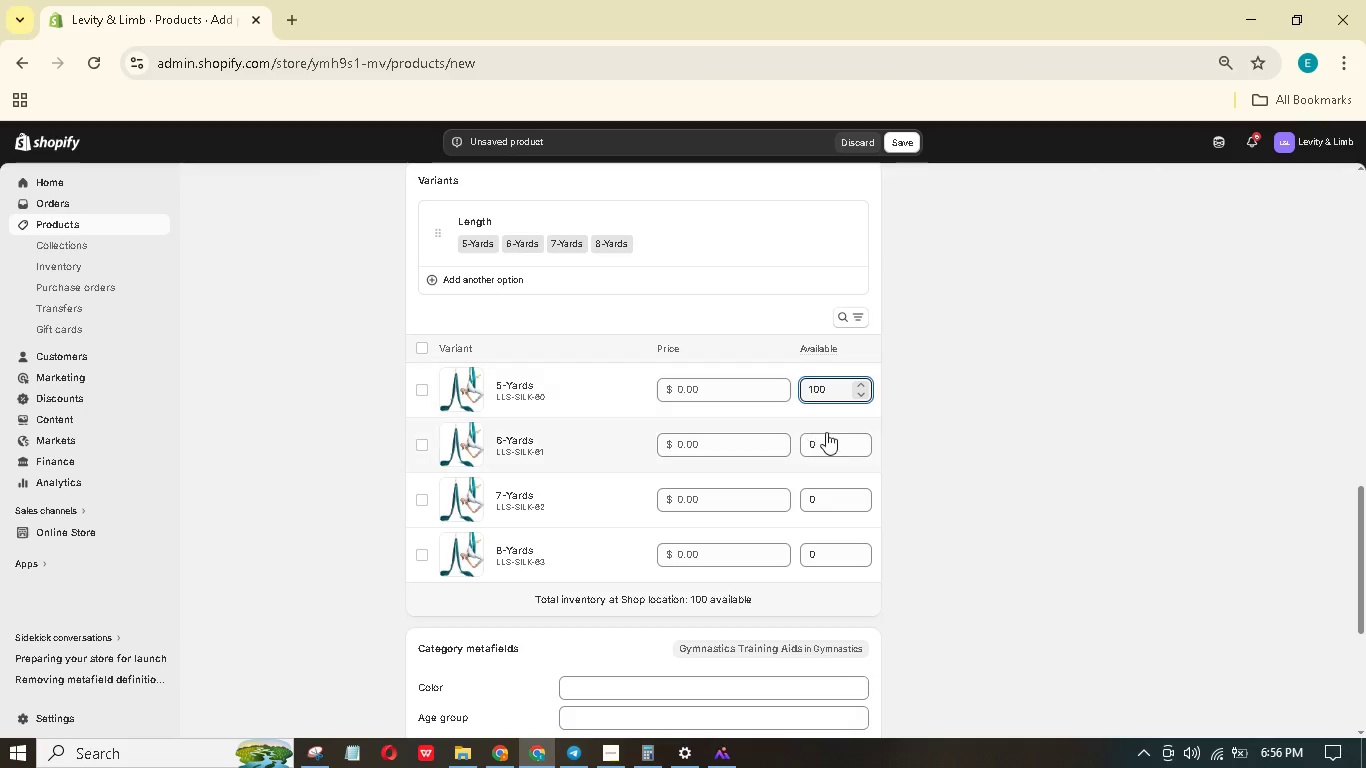 
left_click_drag(start_coordinate=[828, 440], to_coordinate=[798, 437])
 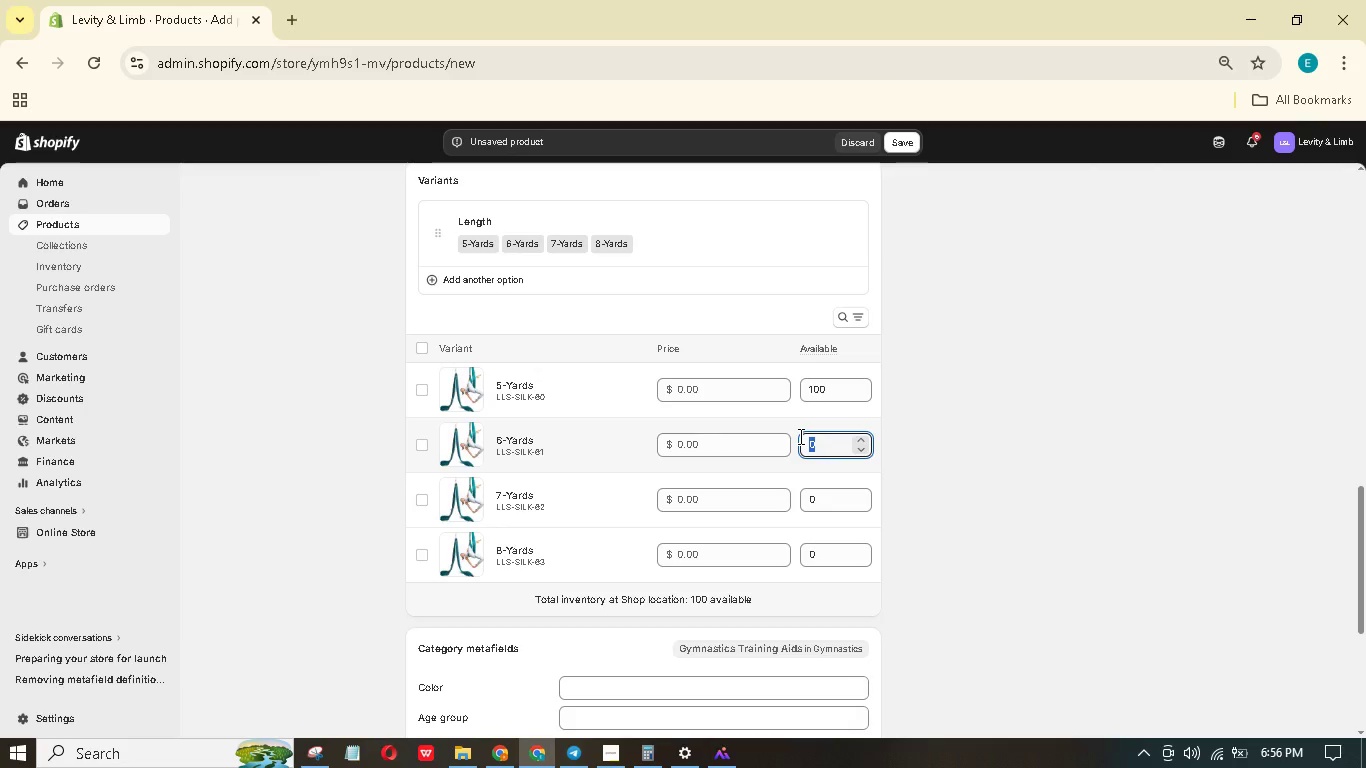 
key(Numpad1)
 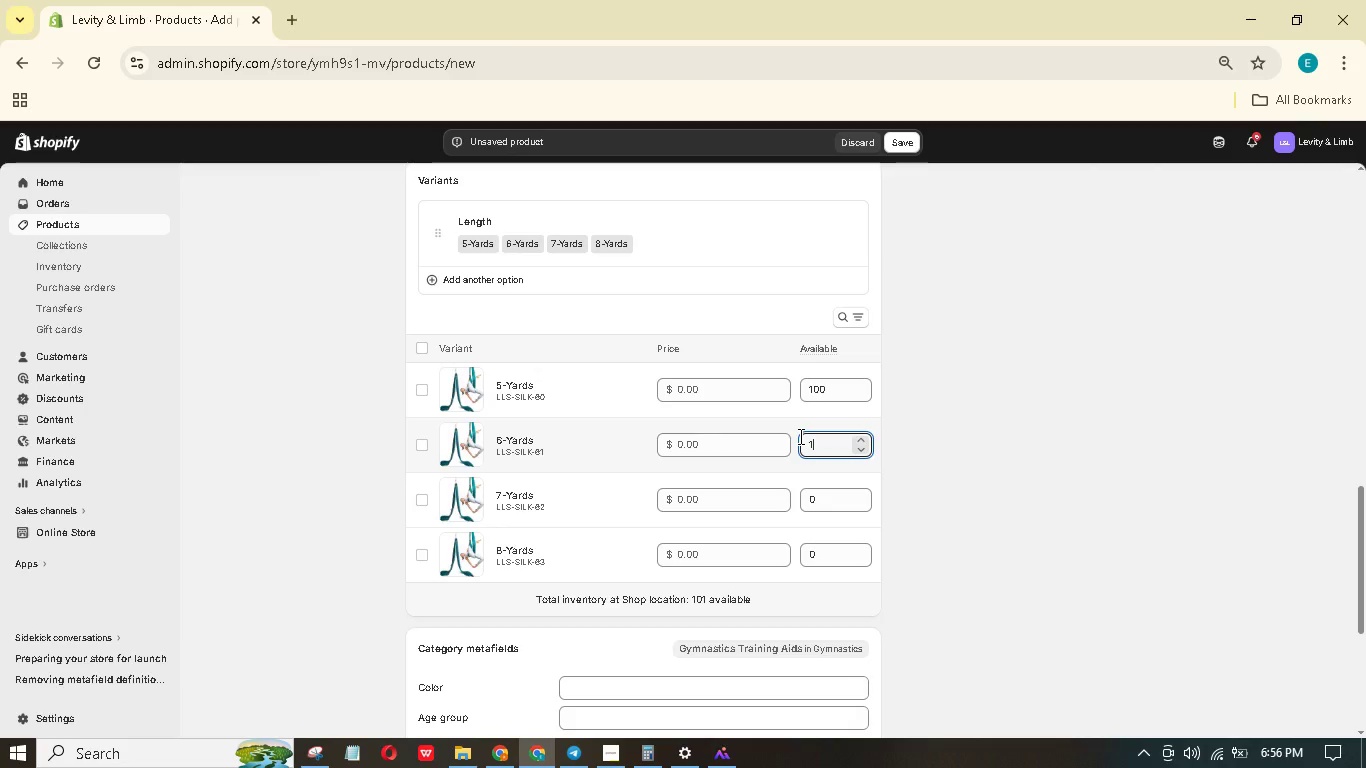 
key(Numpad0)
 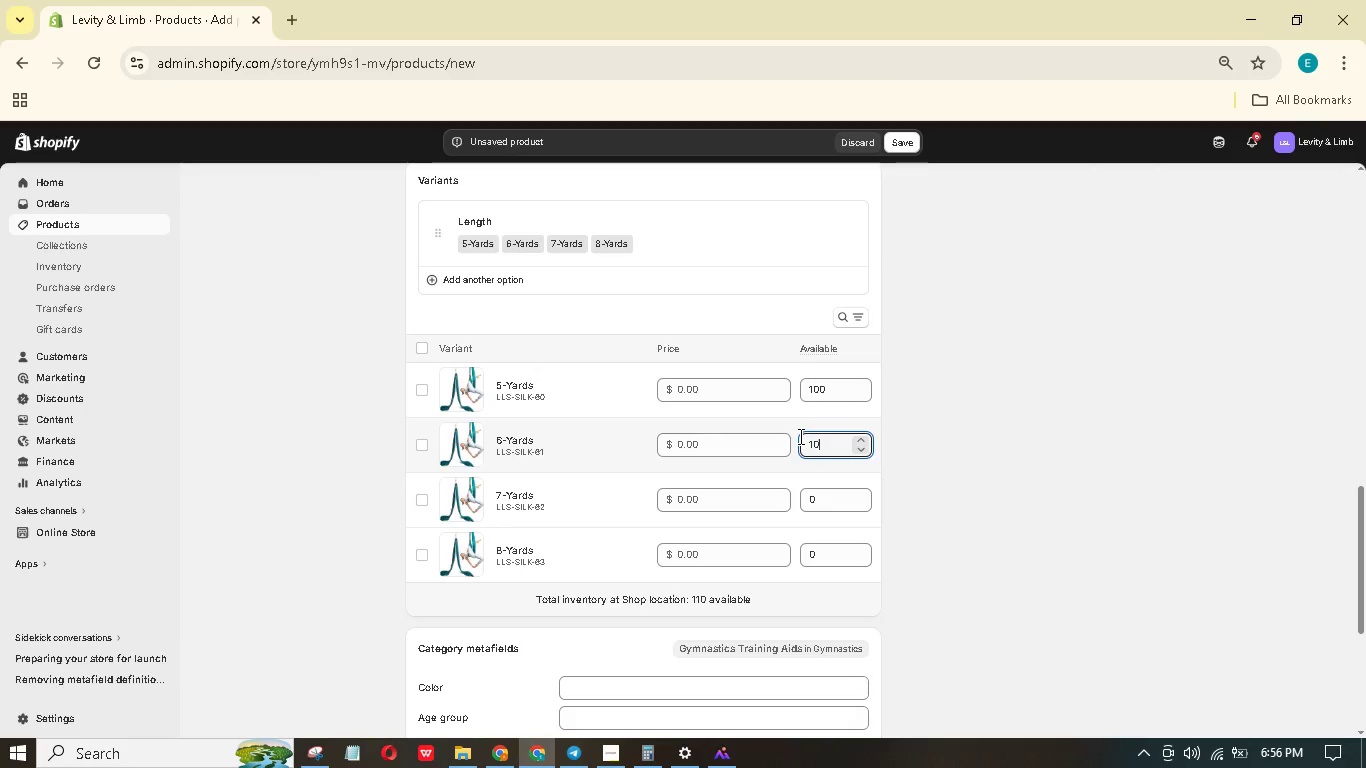 
key(Numpad0)
 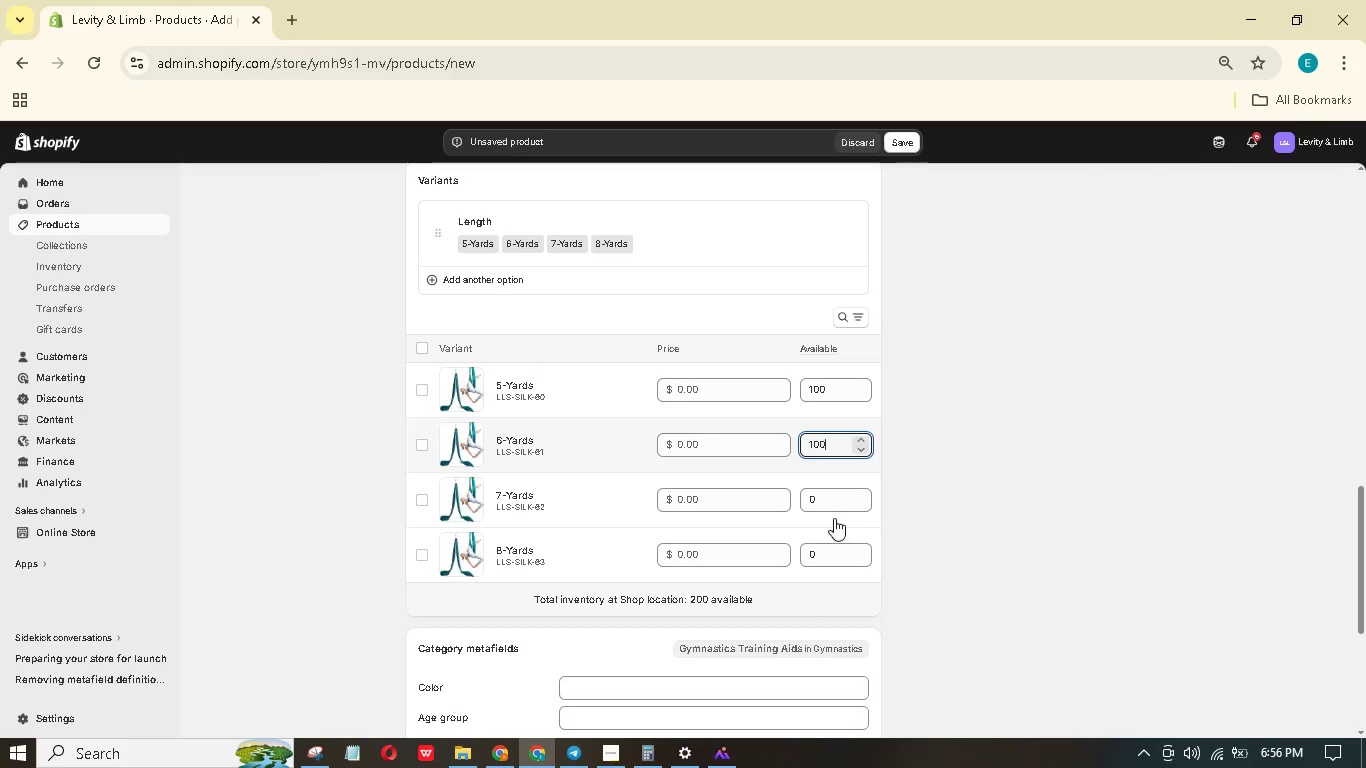 
left_click_drag(start_coordinate=[829, 499], to_coordinate=[792, 501])
 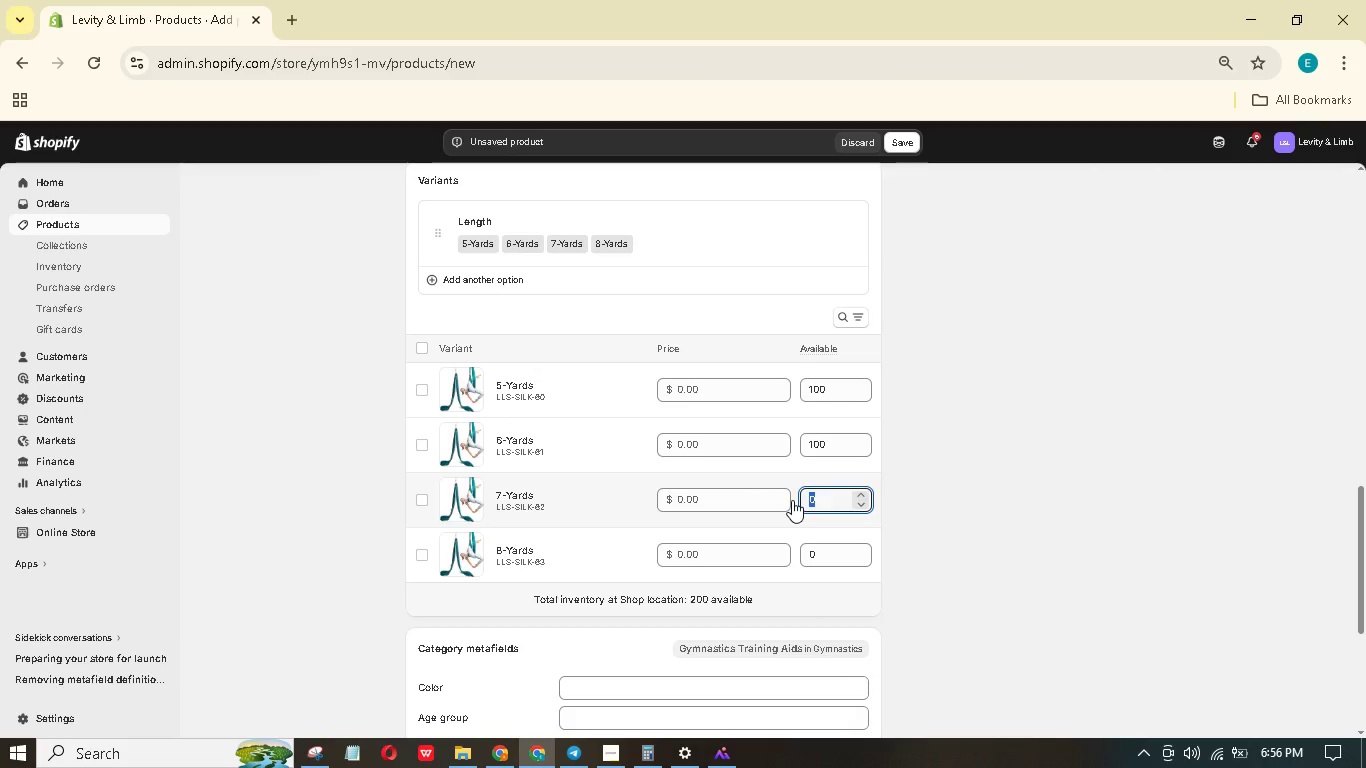 
key(Numpad1)
 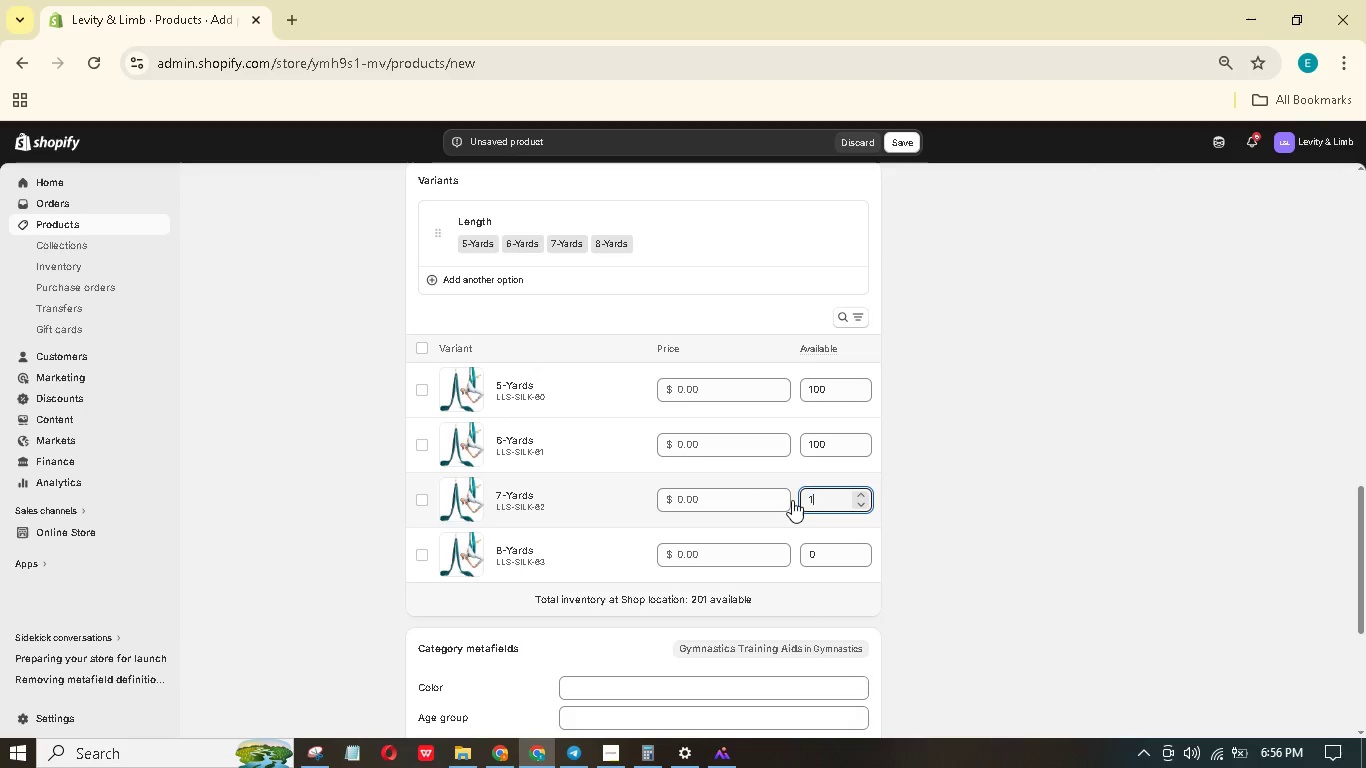 
key(Numpad0)
 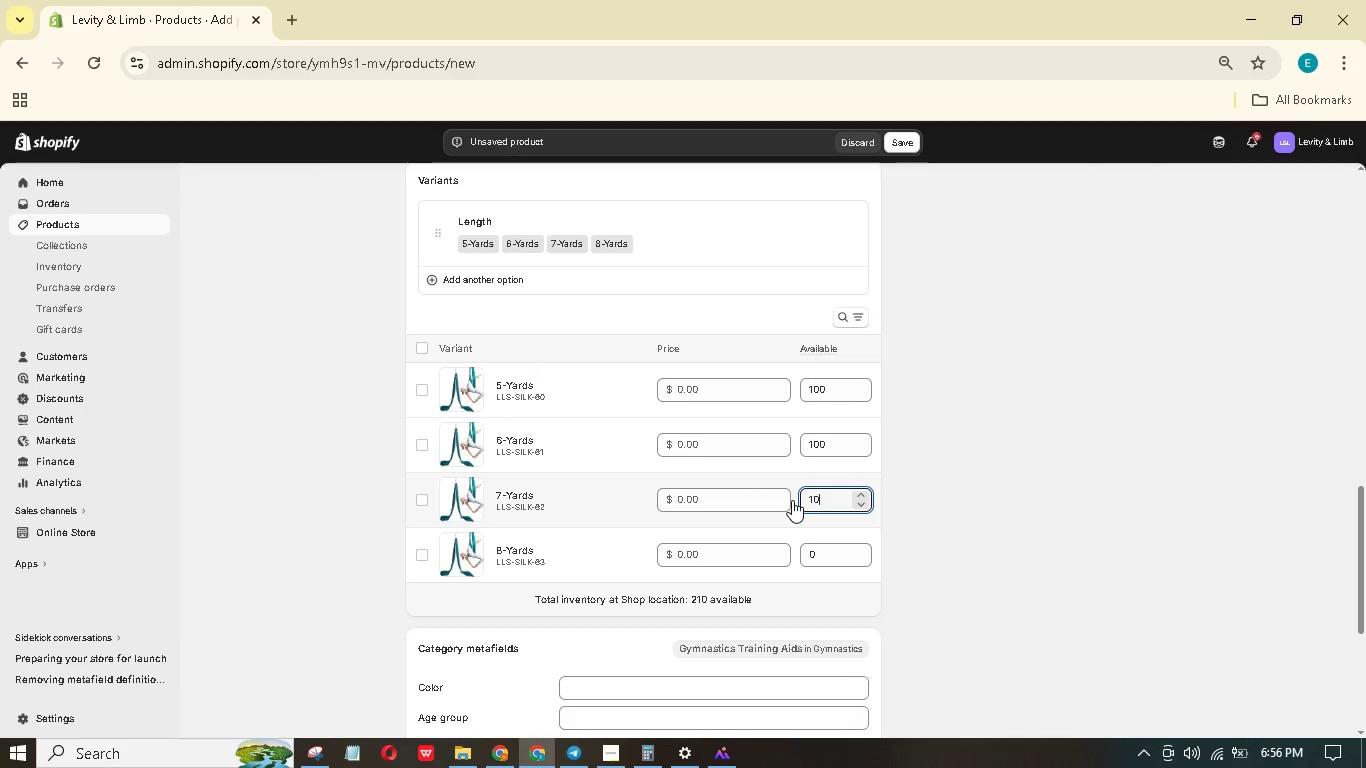 
key(Numpad0)
 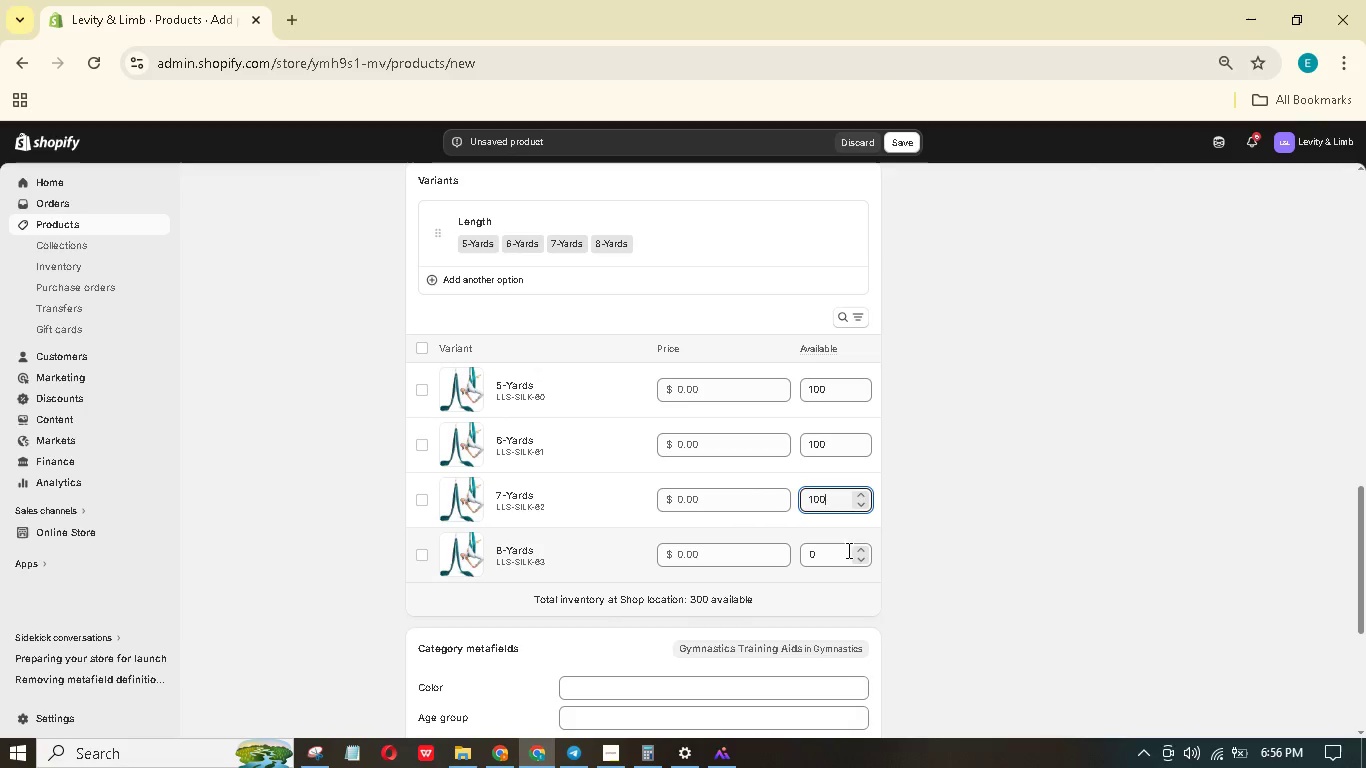 
left_click_drag(start_coordinate=[835, 548], to_coordinate=[802, 541])
 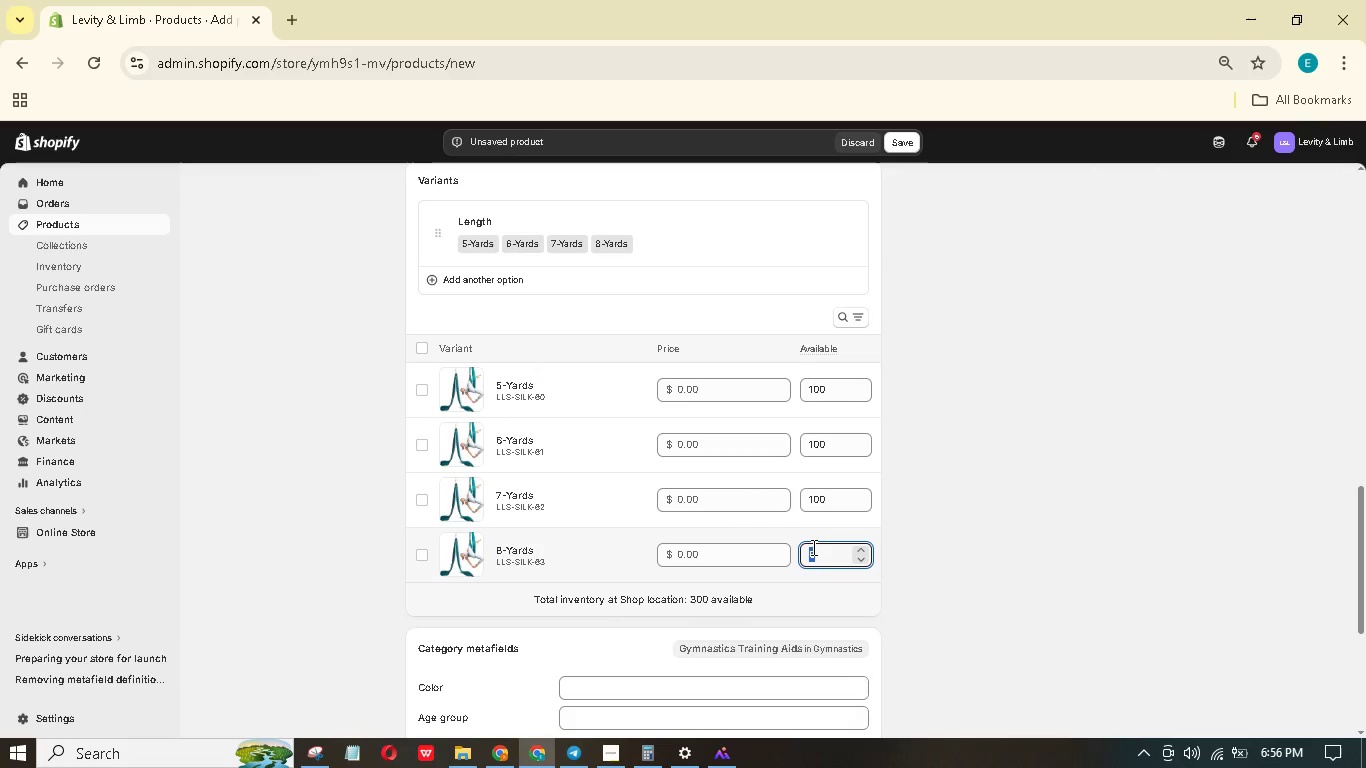 
key(Numpad1)
 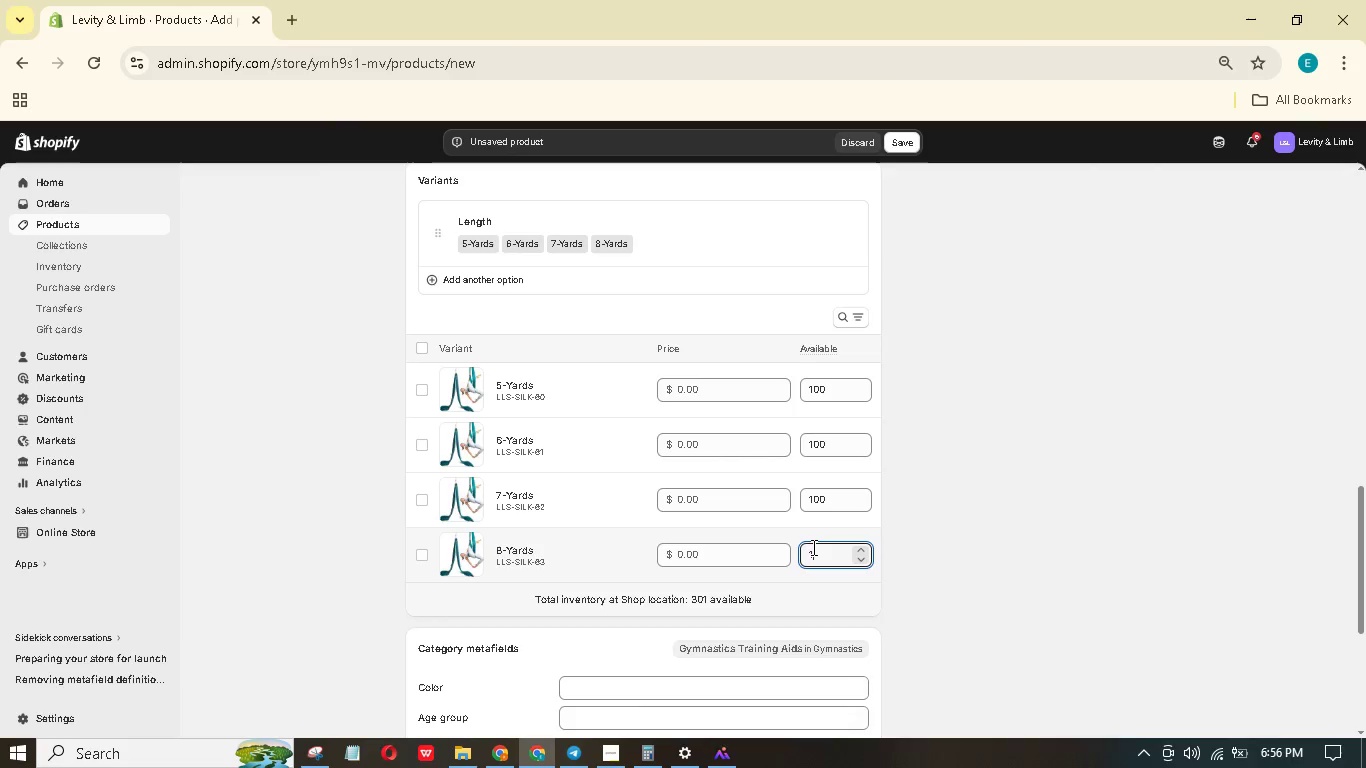 
key(Numpad0)
 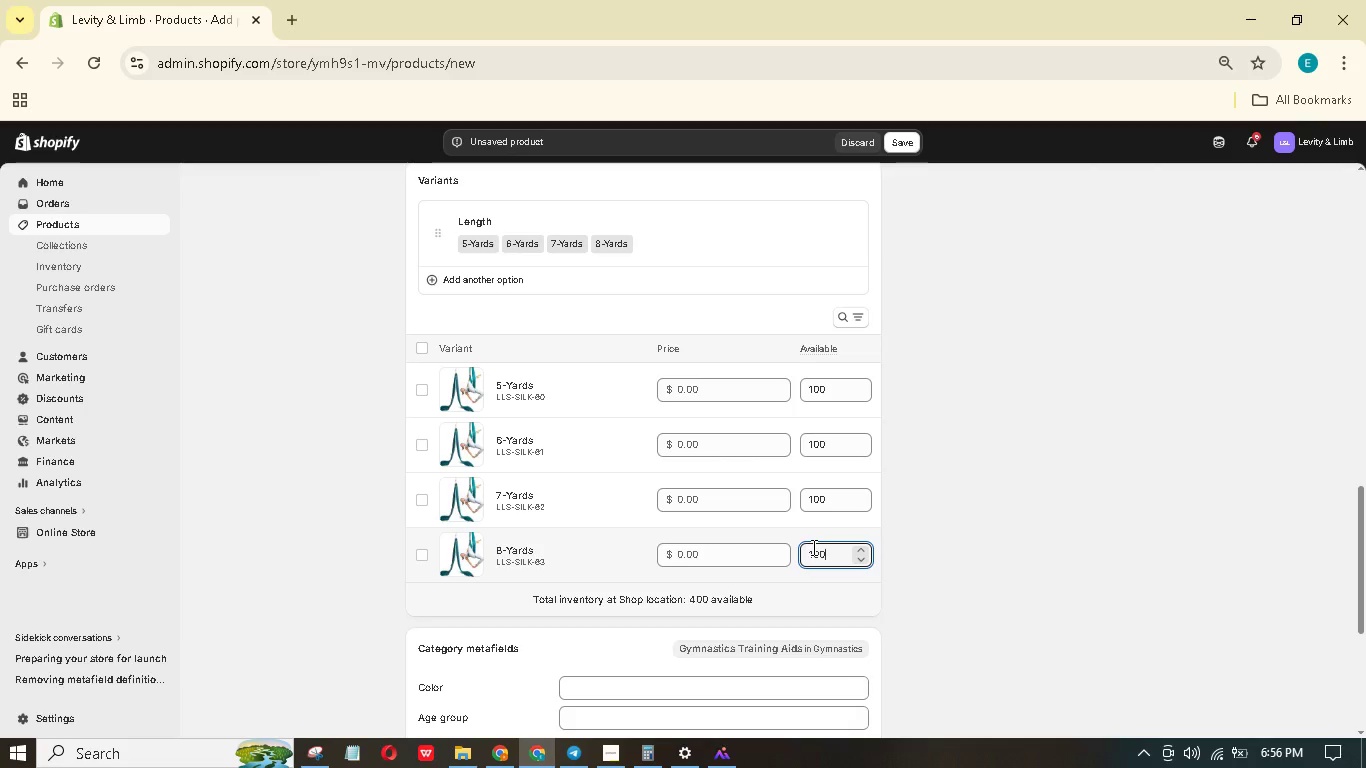 
key(Numpad0)
 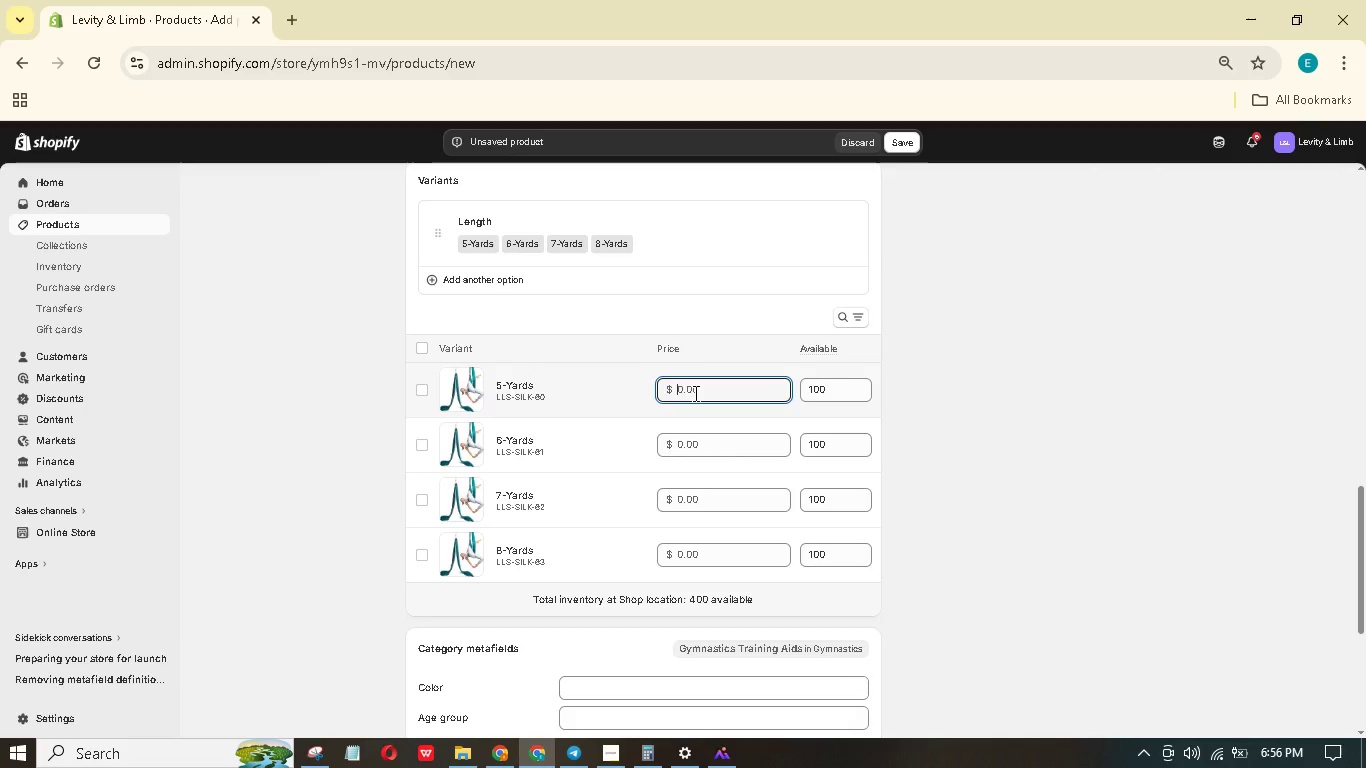 
wait(8.12)
 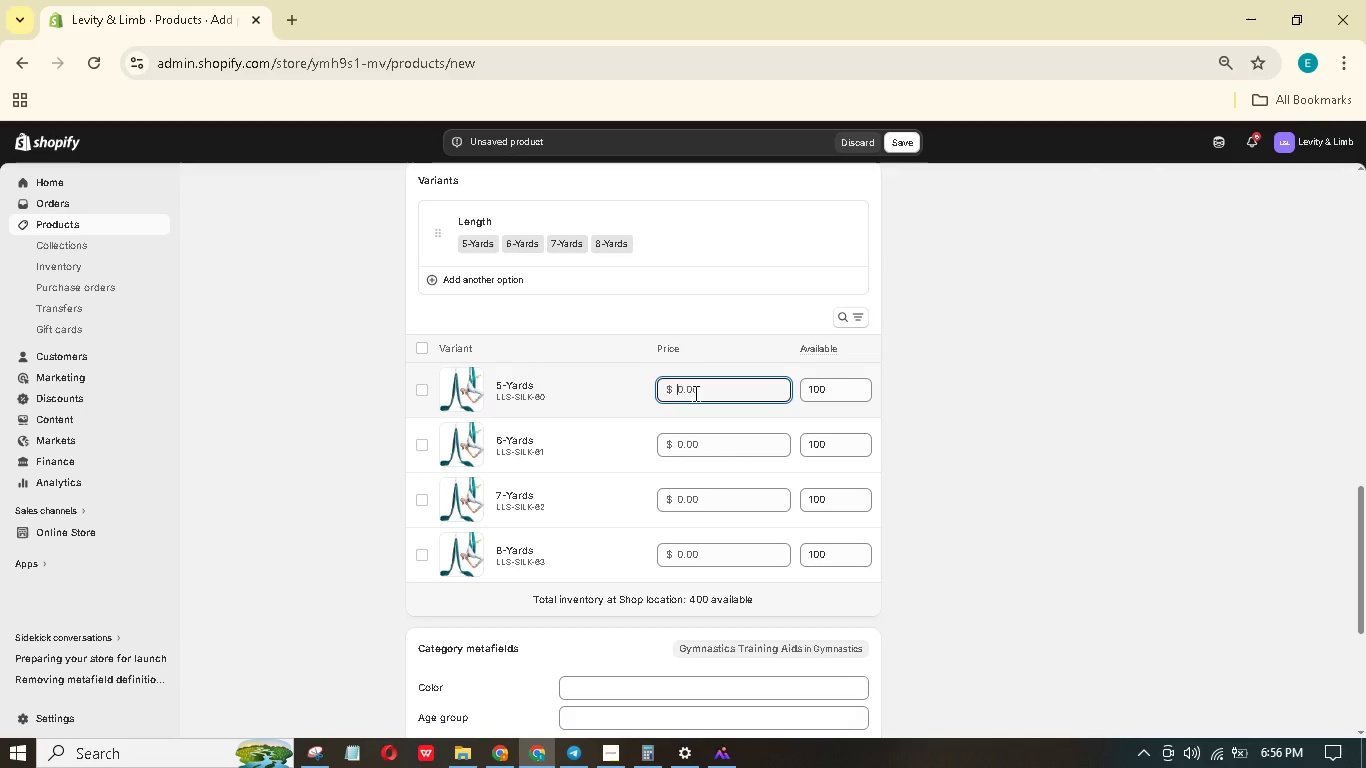 
left_click([612, 387])
 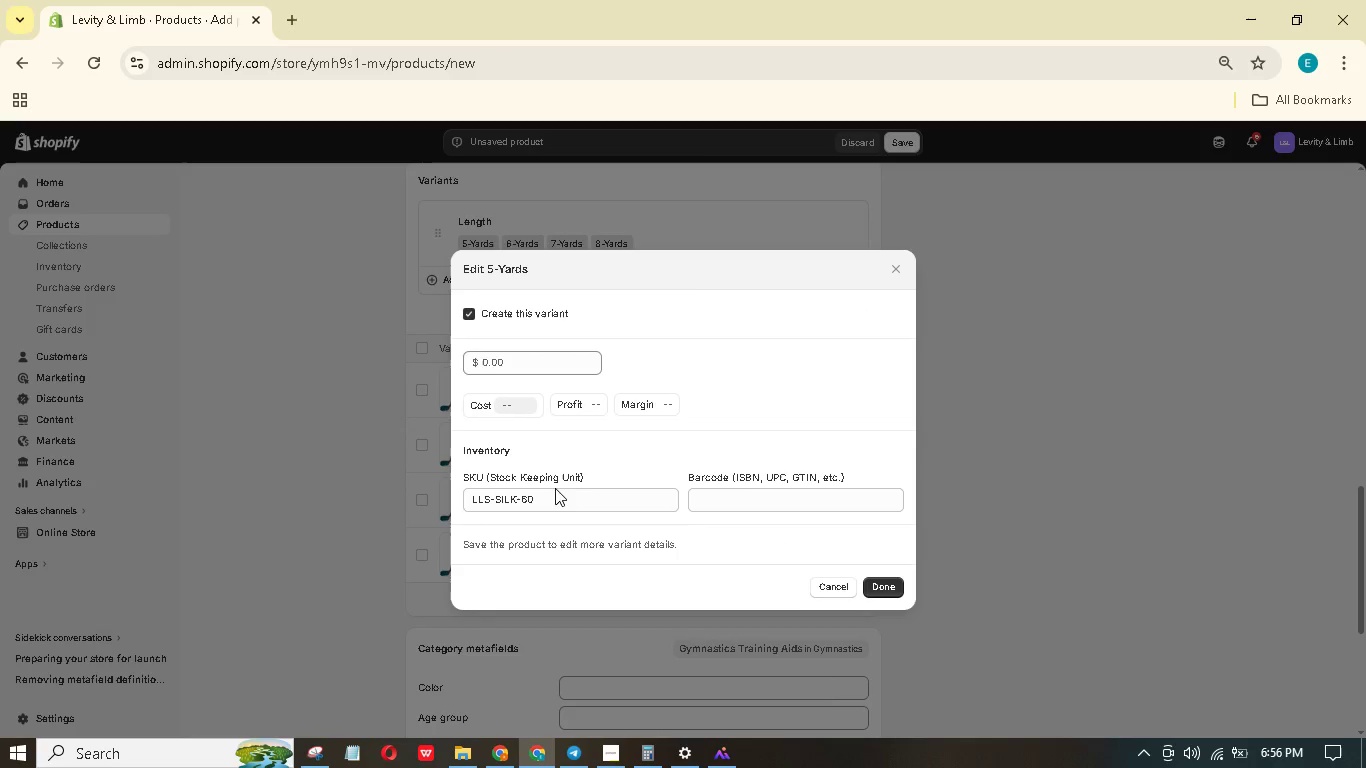 
left_click([540, 493])
 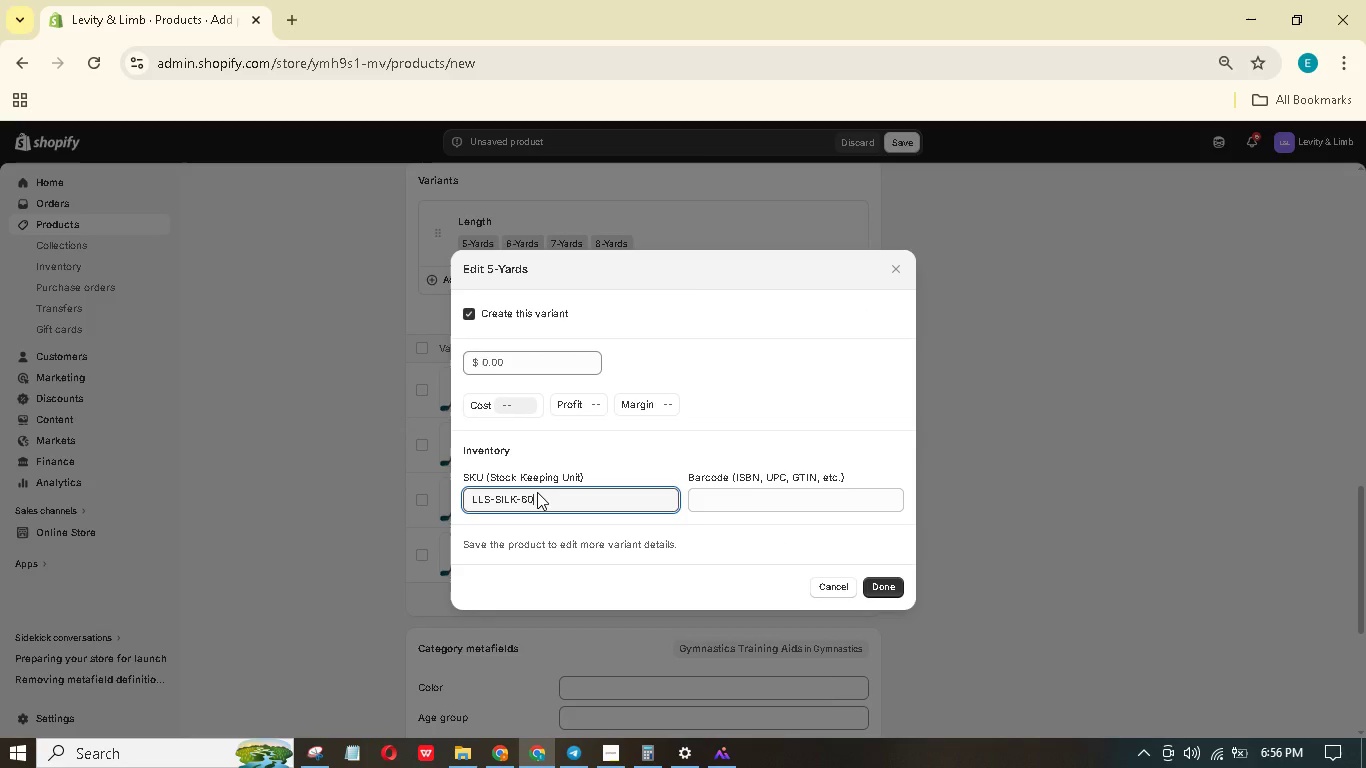 
key(Minus)
 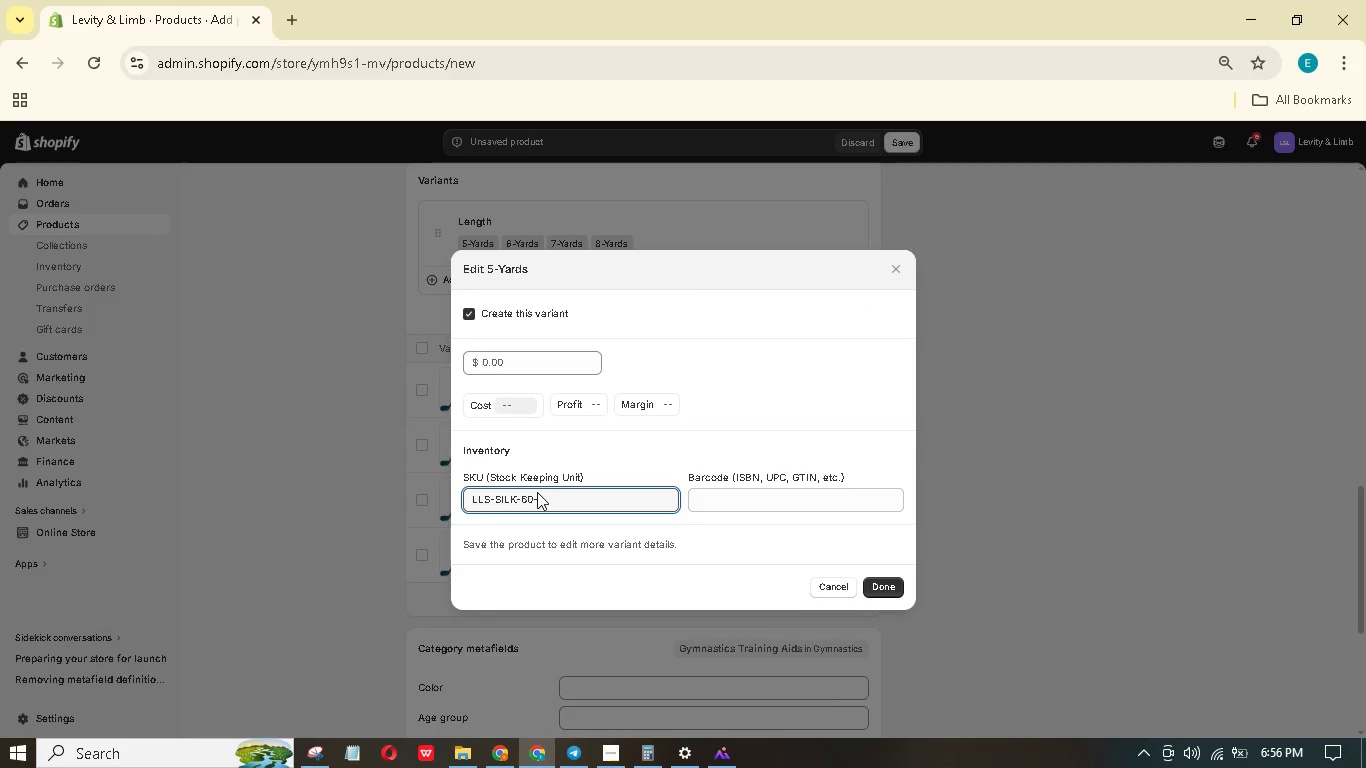 
hold_key(key=0, duration=0.31)
 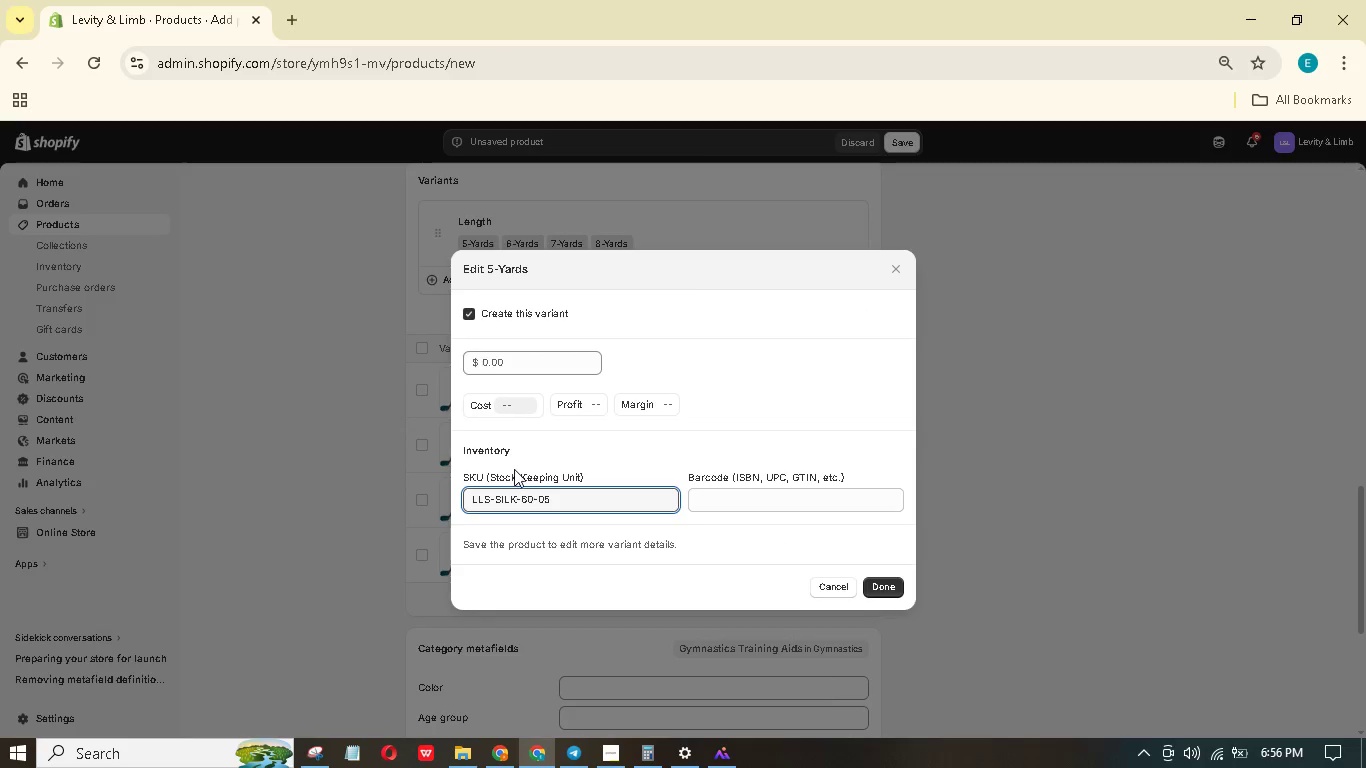 
key(5)
 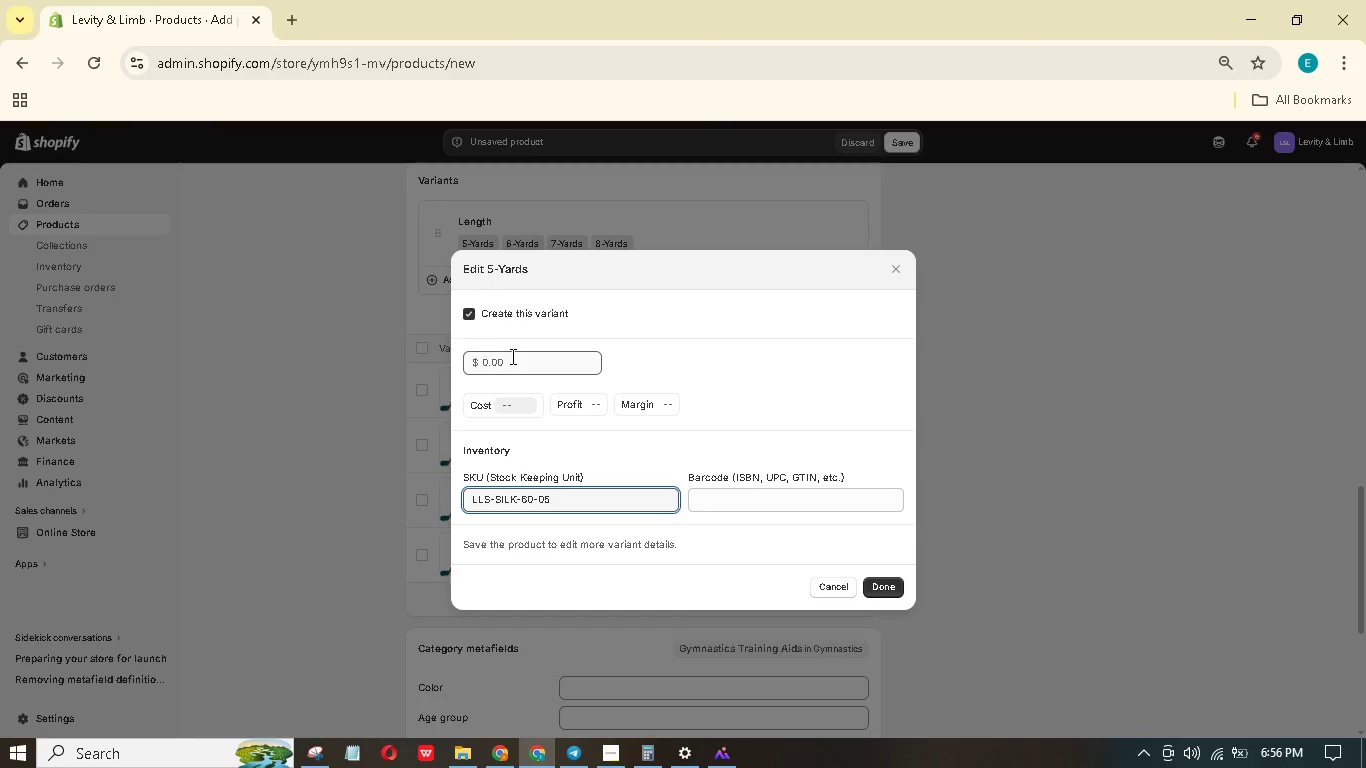 
left_click([511, 356])
 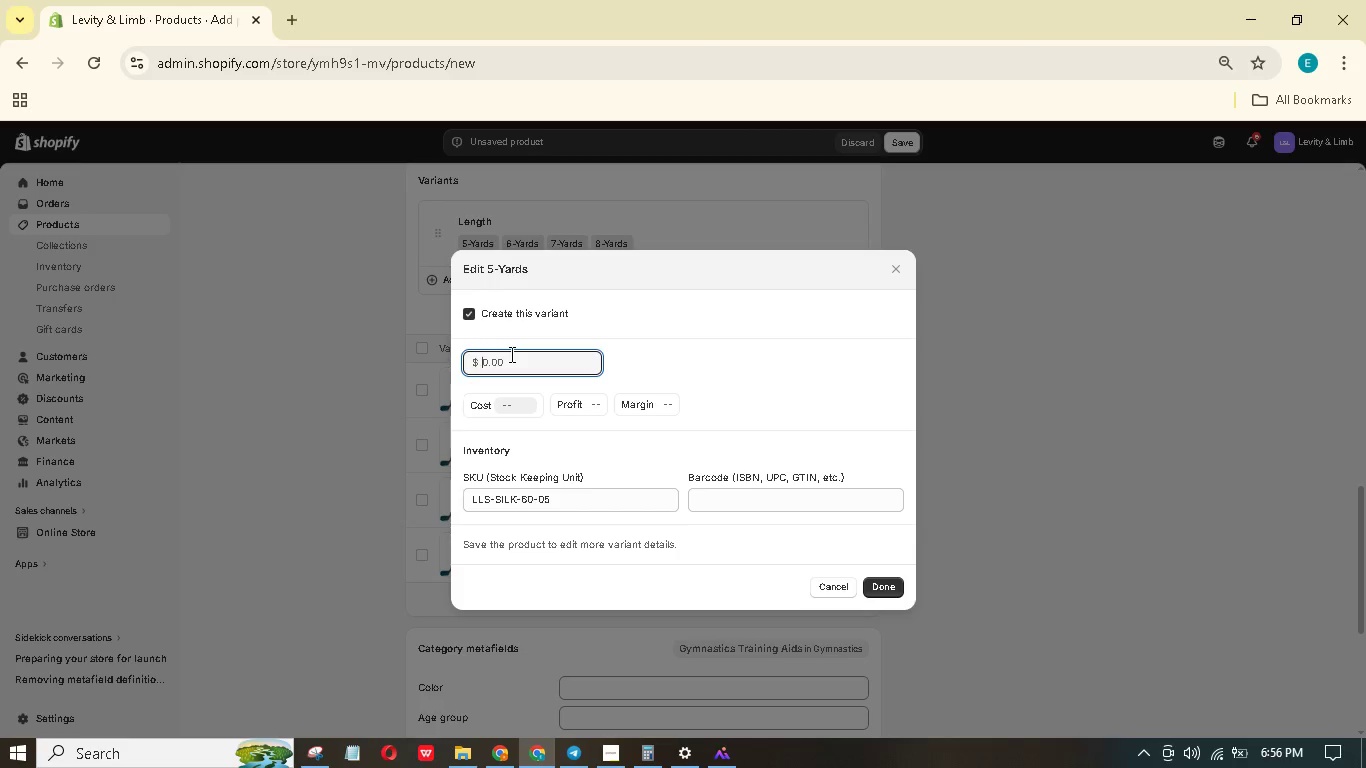 
key(Numpad2)
 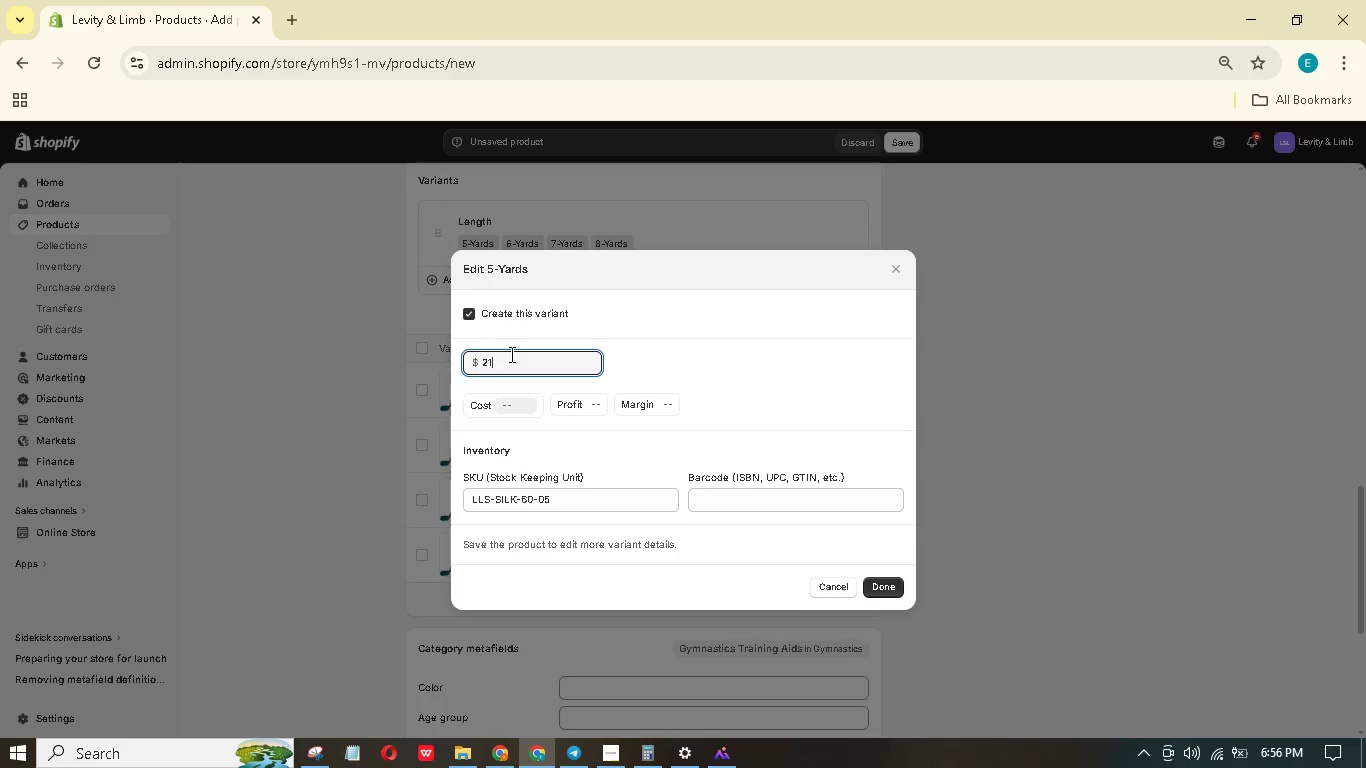 
key(Numpad1)
 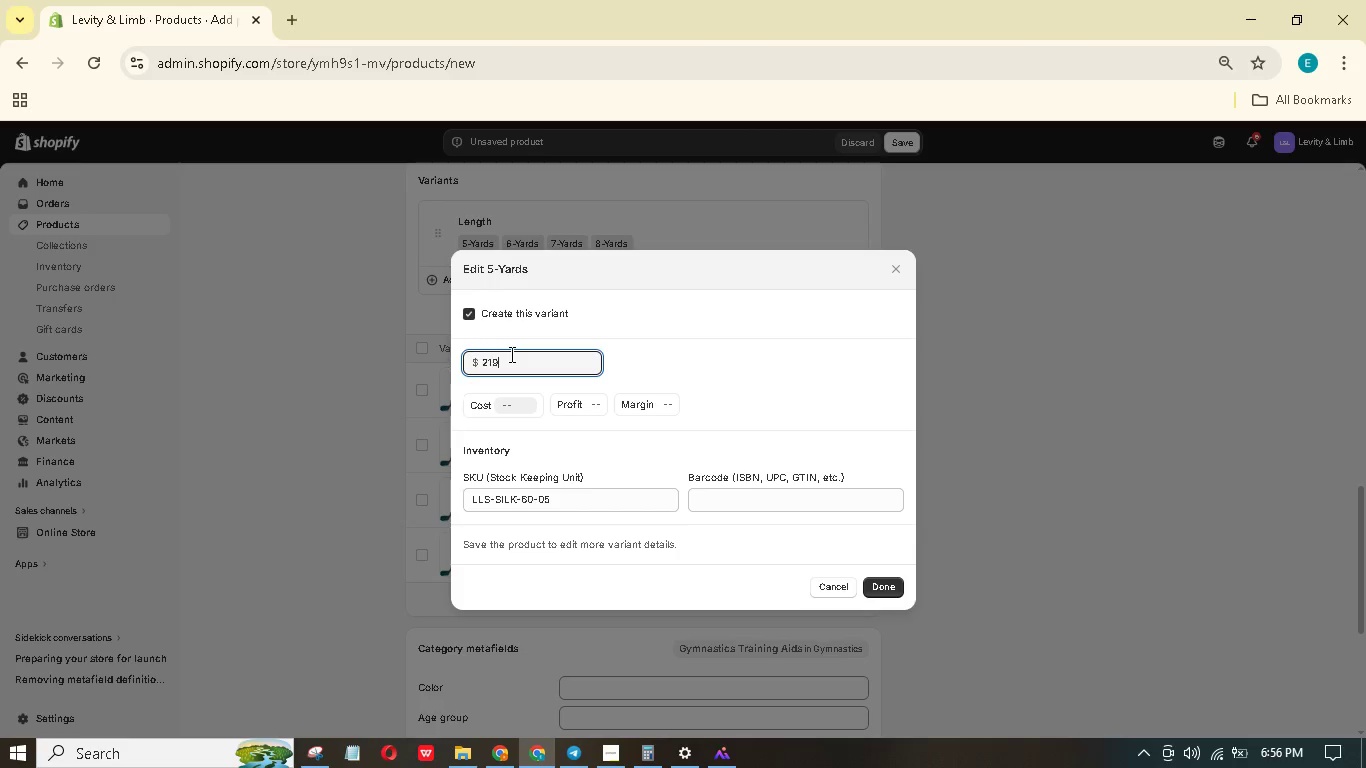 
key(Numpad9)
 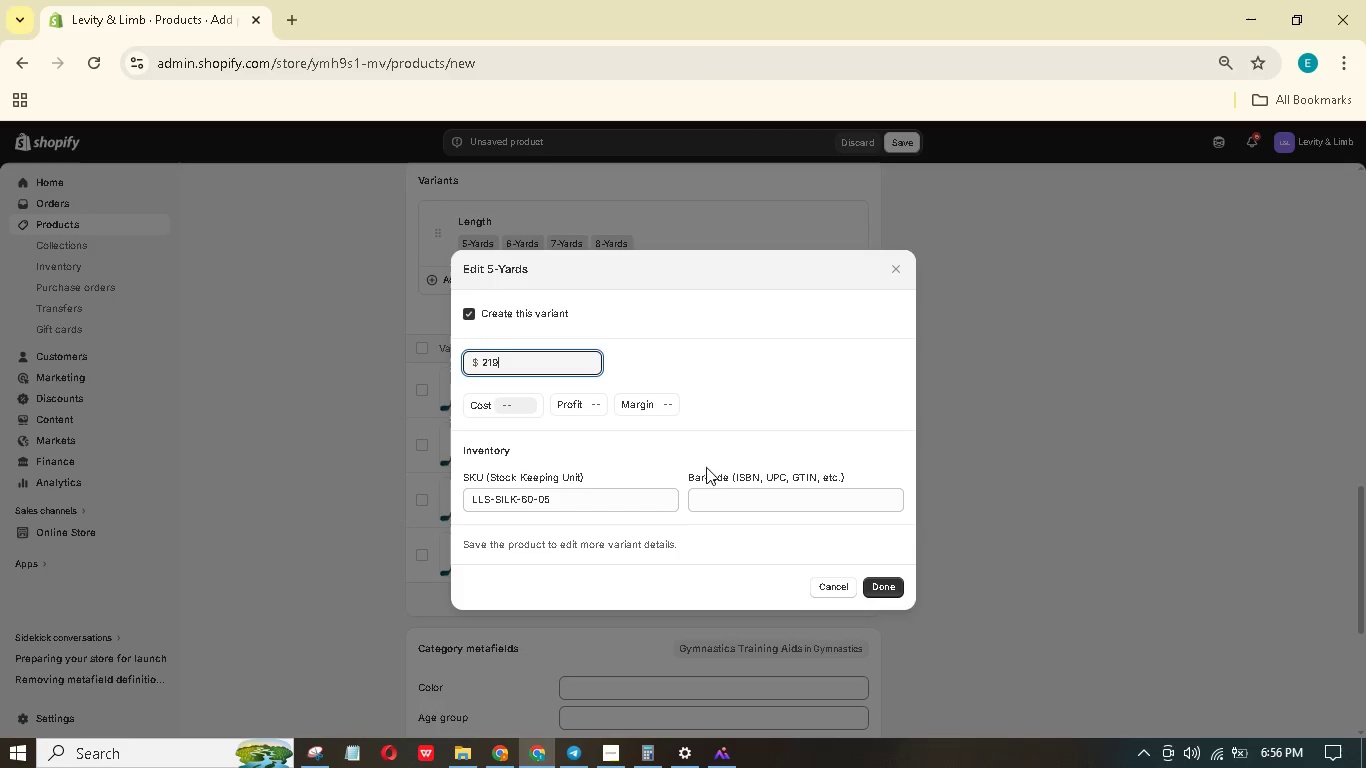 
left_click([893, 589])
 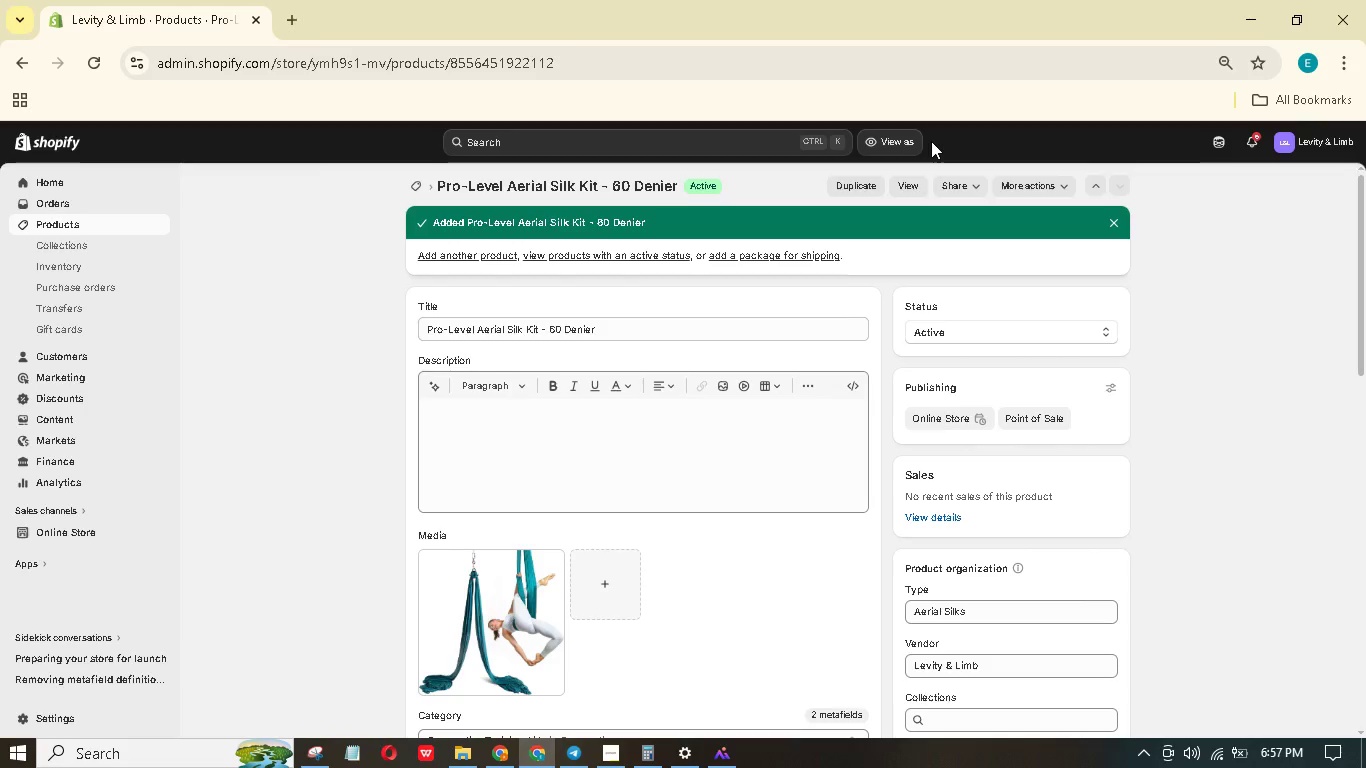 
wait(28.06)
 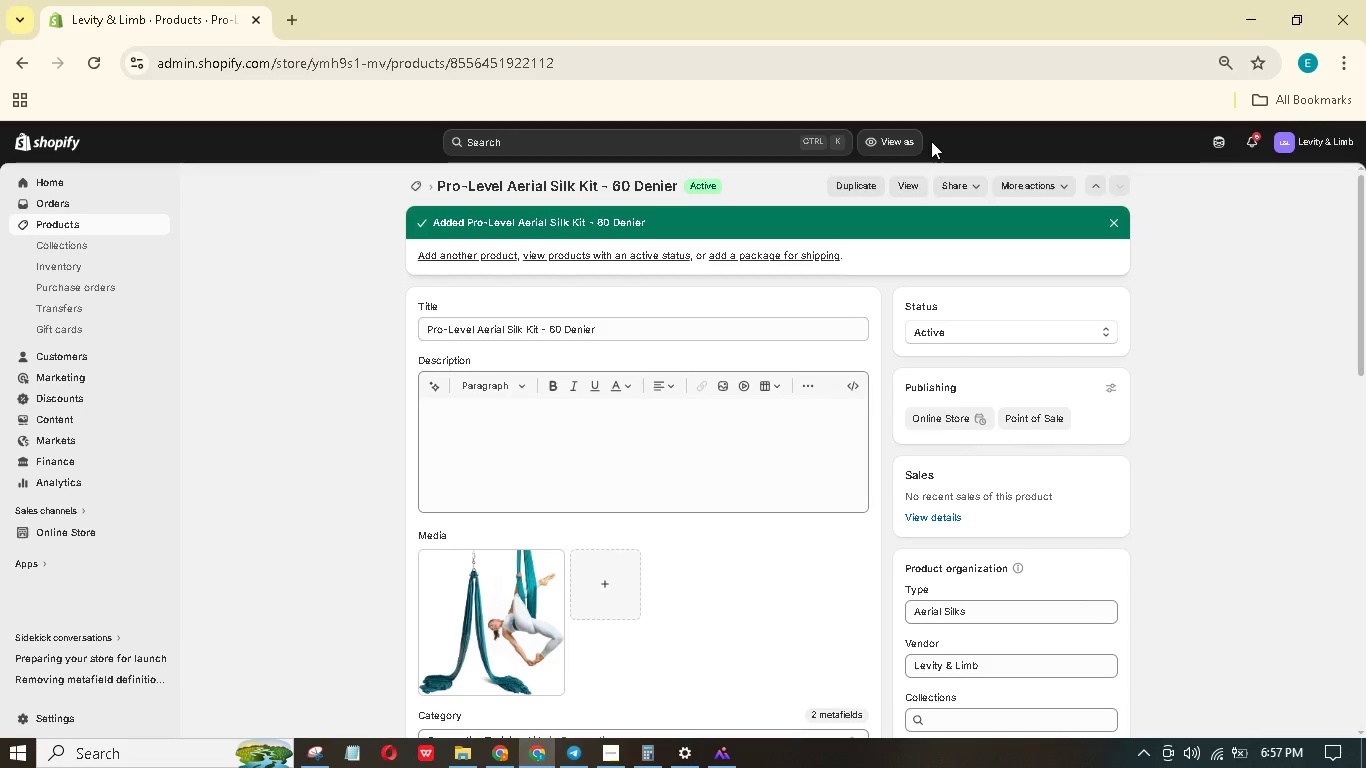 
scroll: coordinate [823, 402], scroll_direction: down, amount: 12.0
 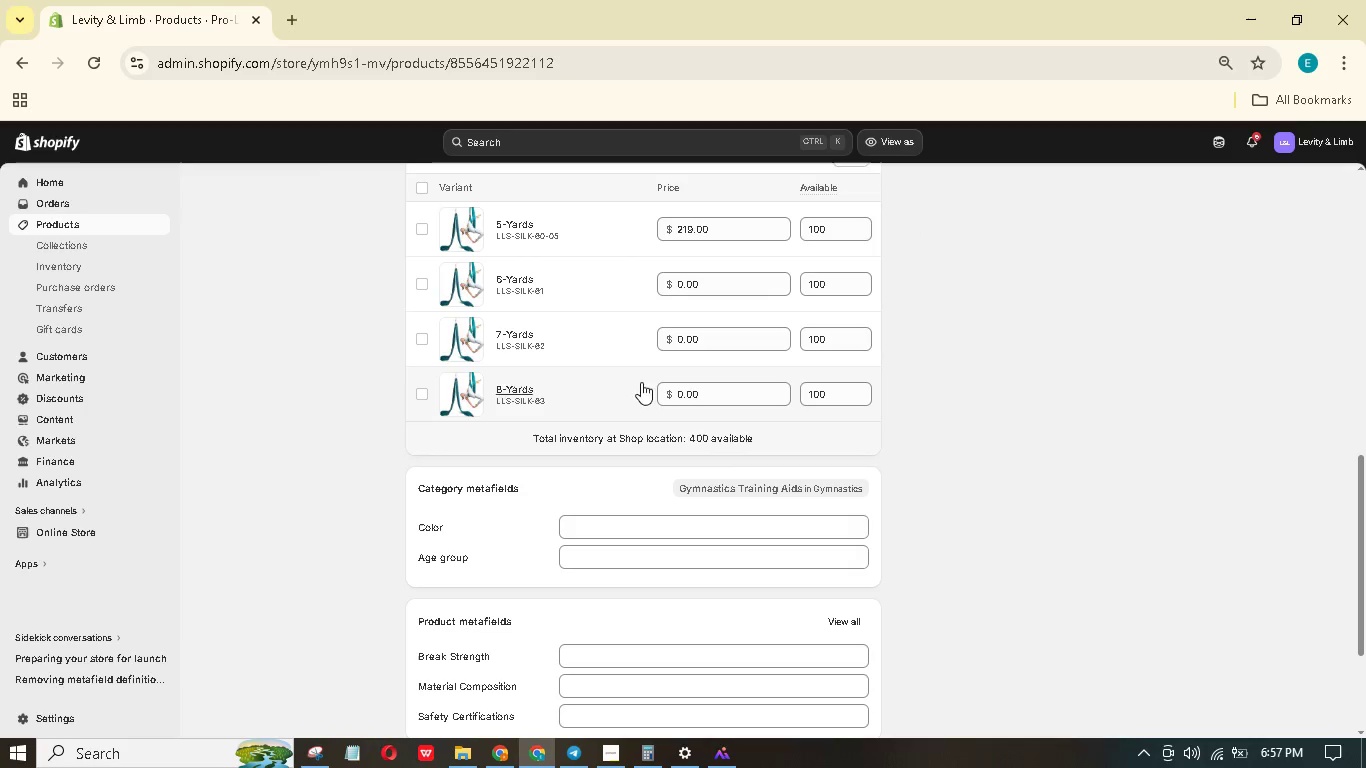 
mouse_move([615, 269])
 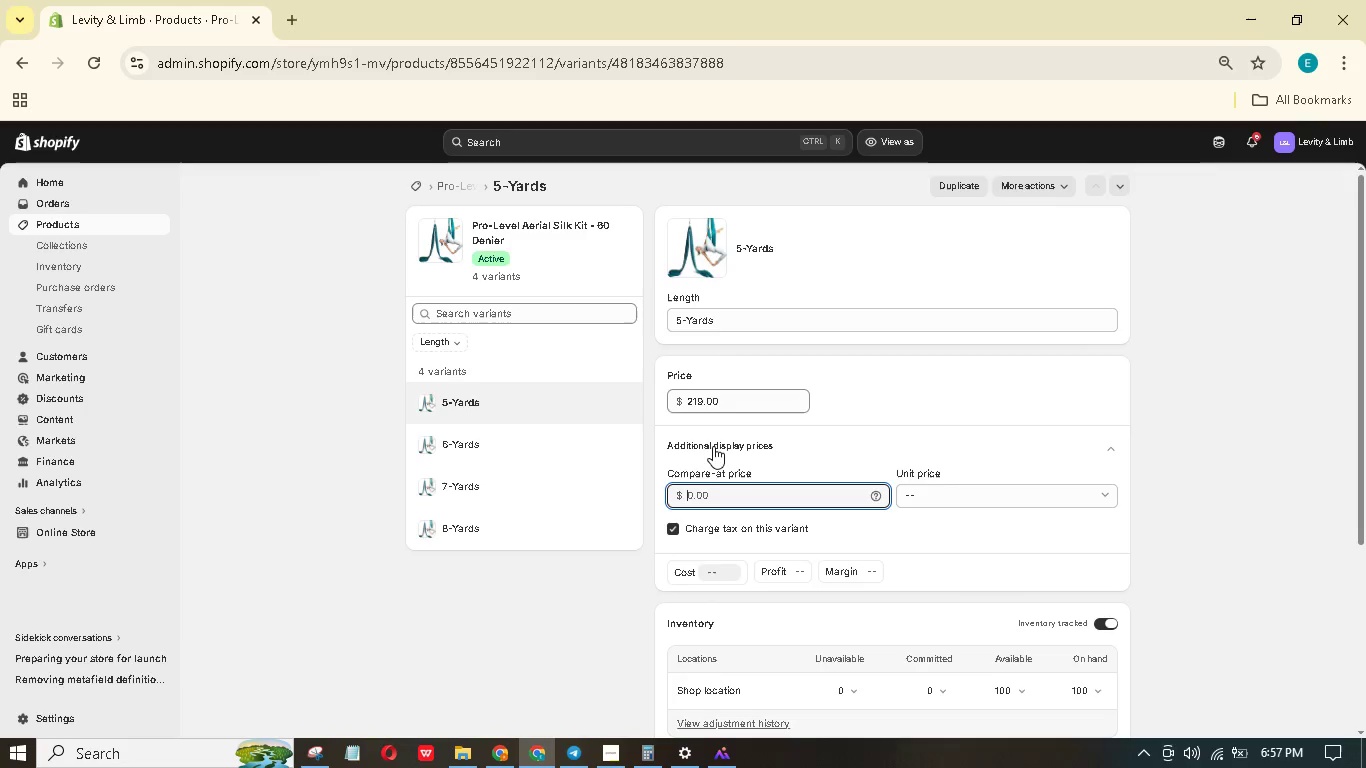 
wait(6.86)
 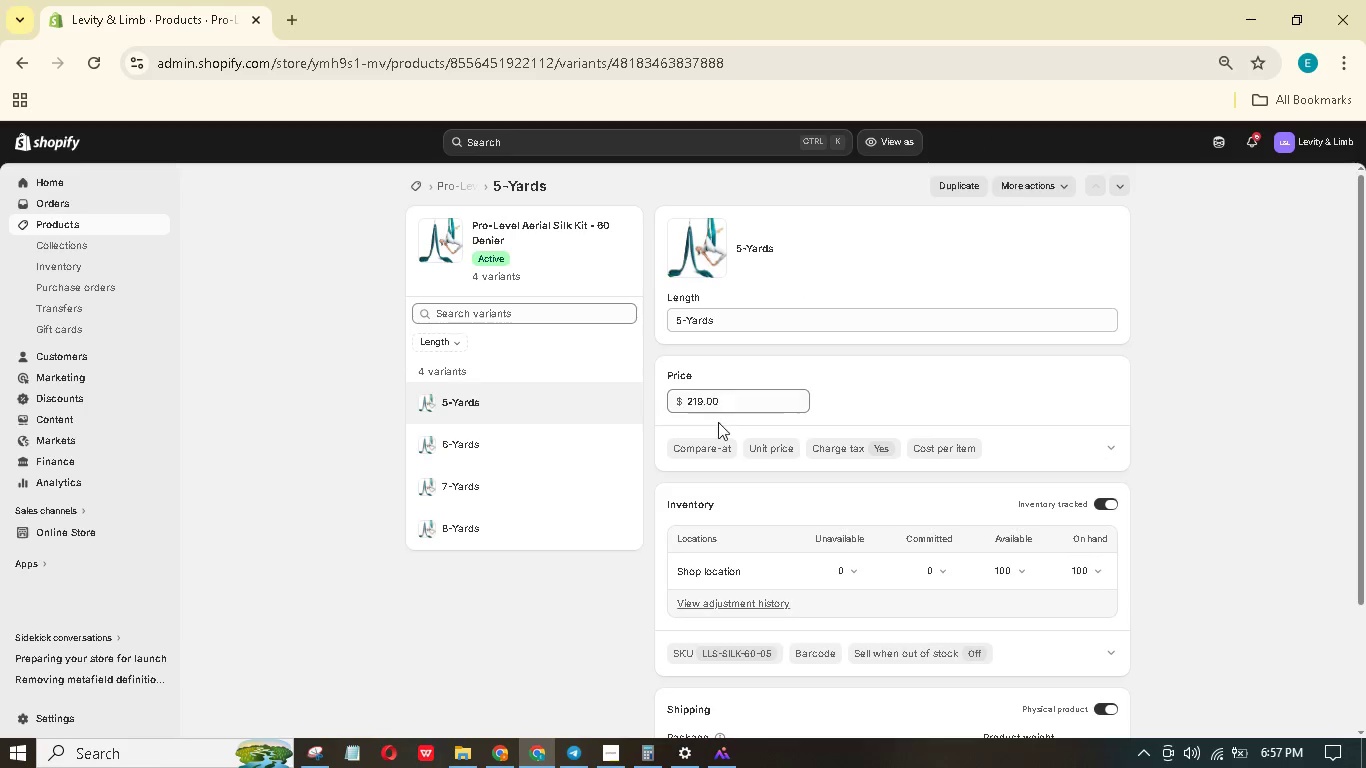 
key(Numpad2)
 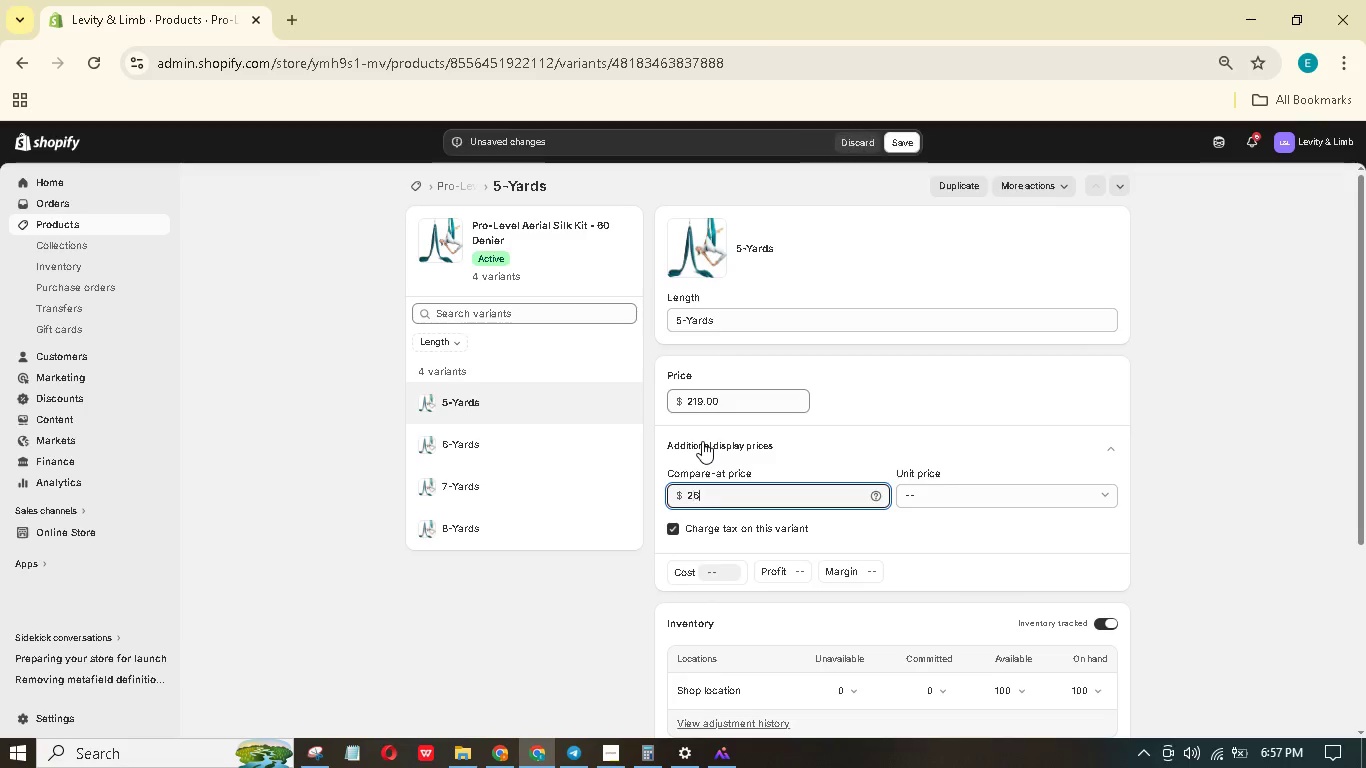 
key(Numpad6)
 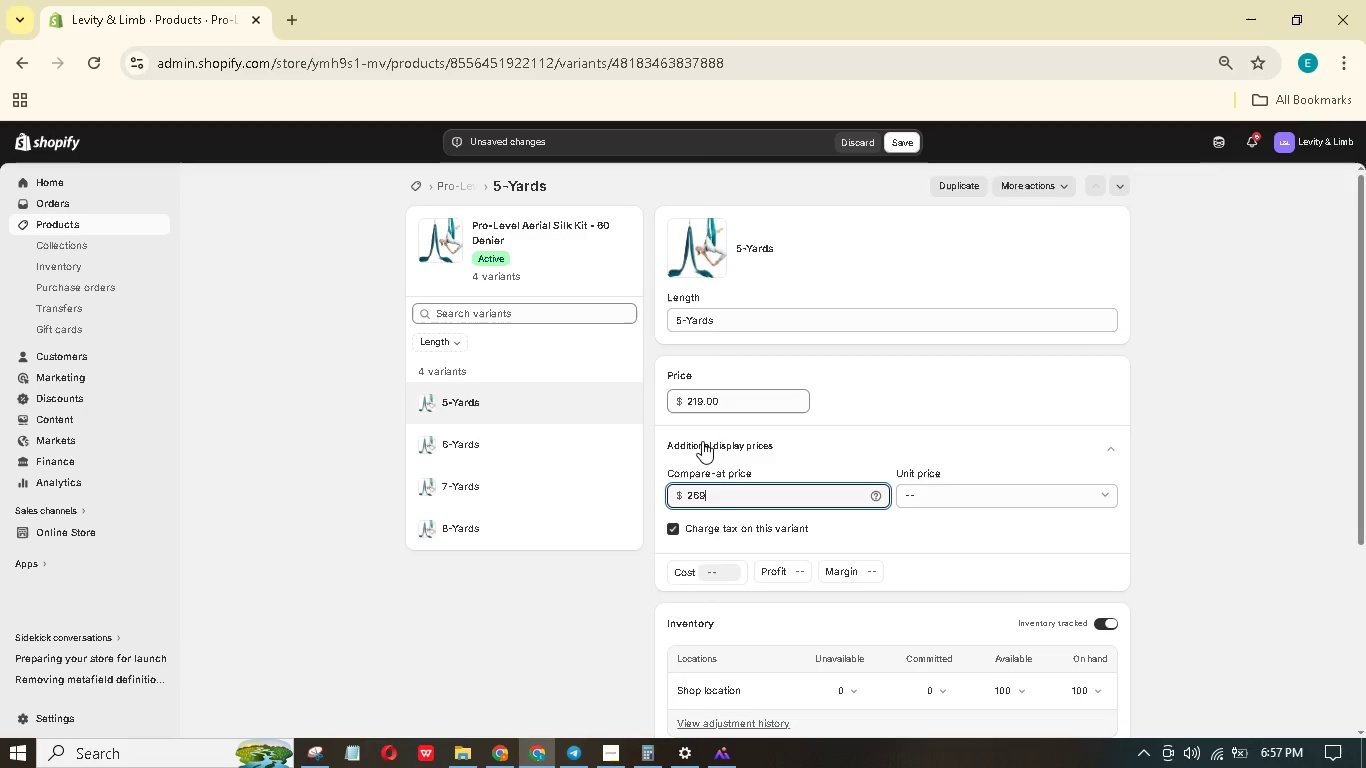 
key(Numpad9)
 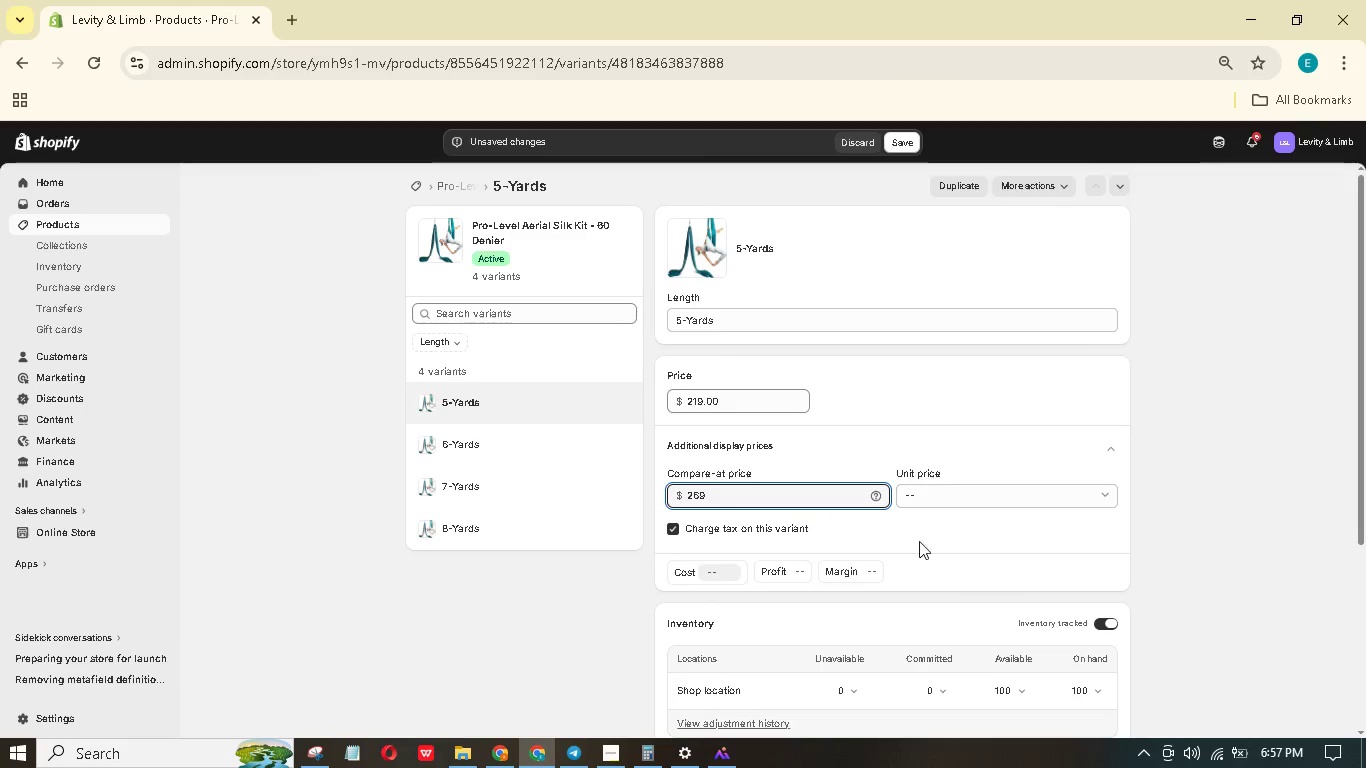 
left_click([1163, 490])
 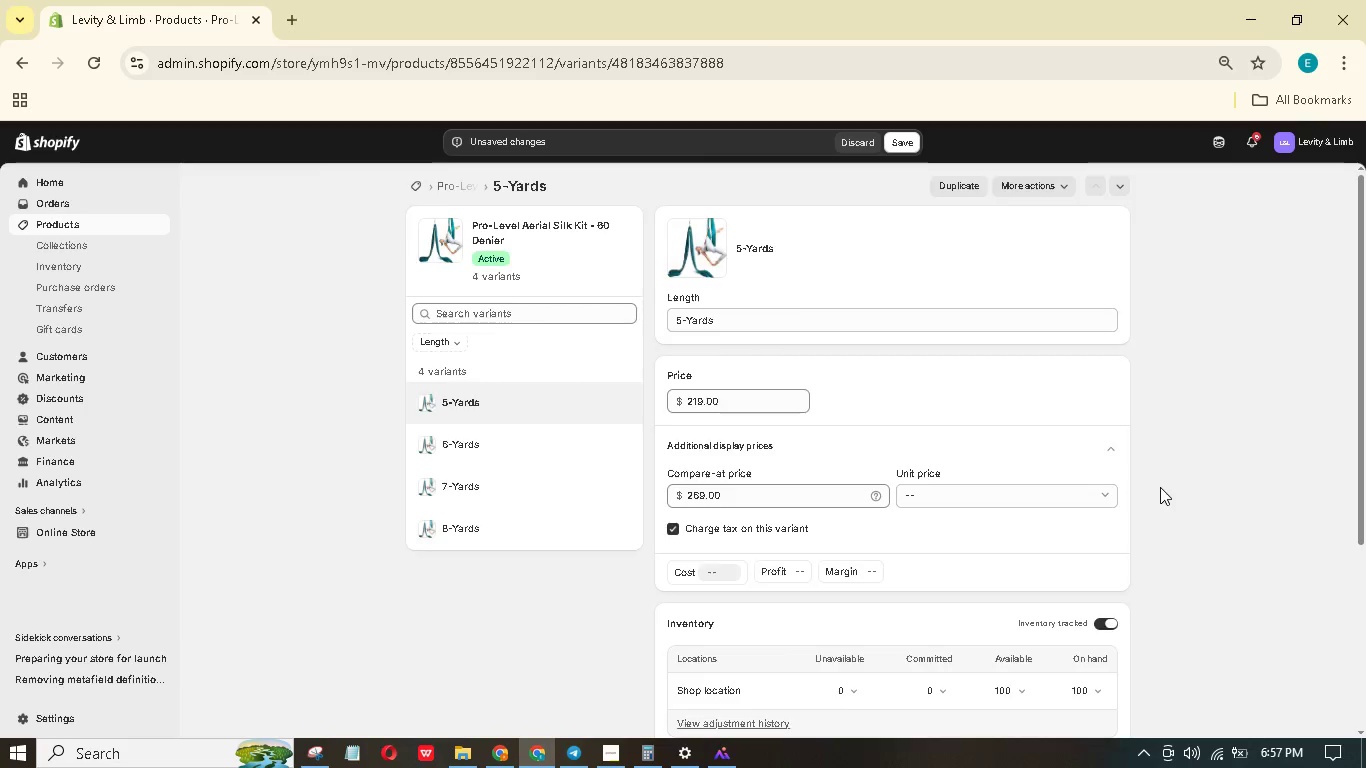 
scroll: coordinate [799, 574], scroll_direction: down, amount: 6.0
 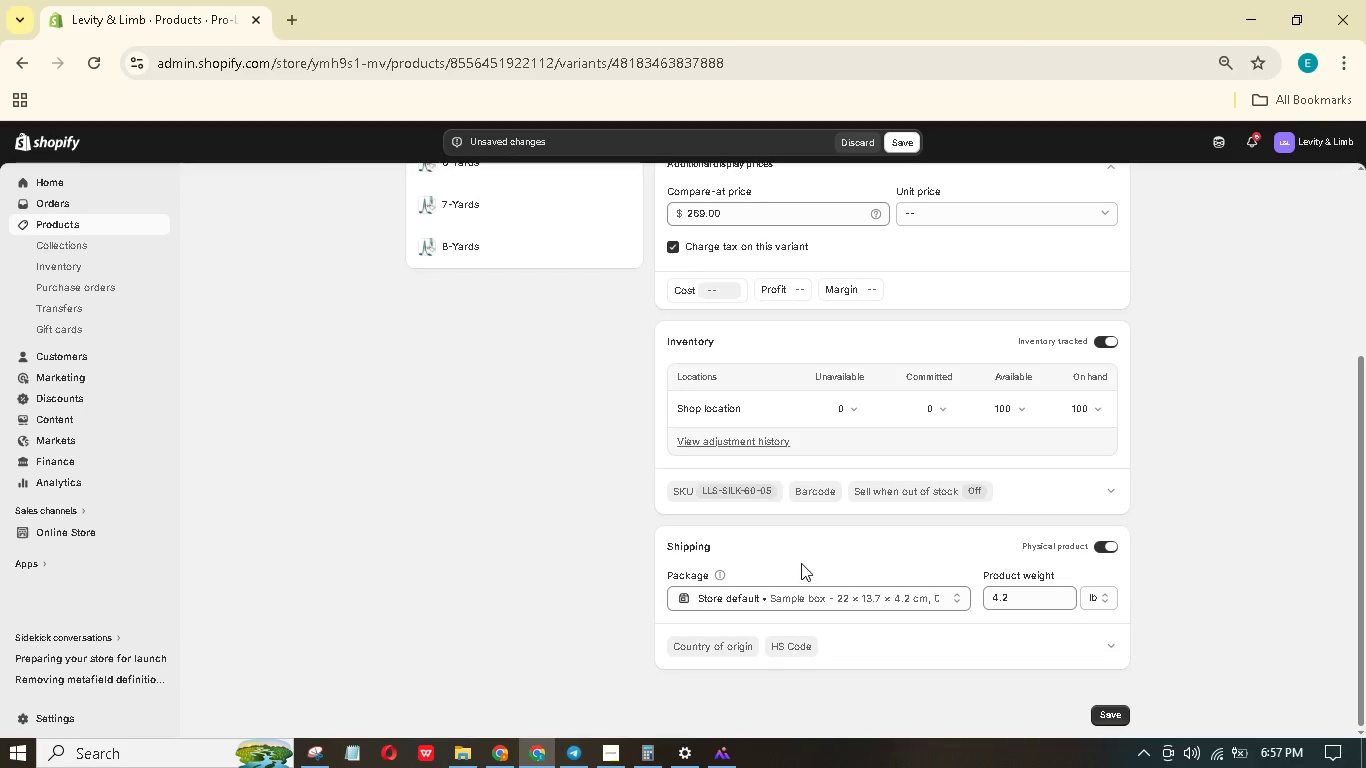 
scroll: coordinate [910, 227], scroll_direction: up, amount: 6.0
 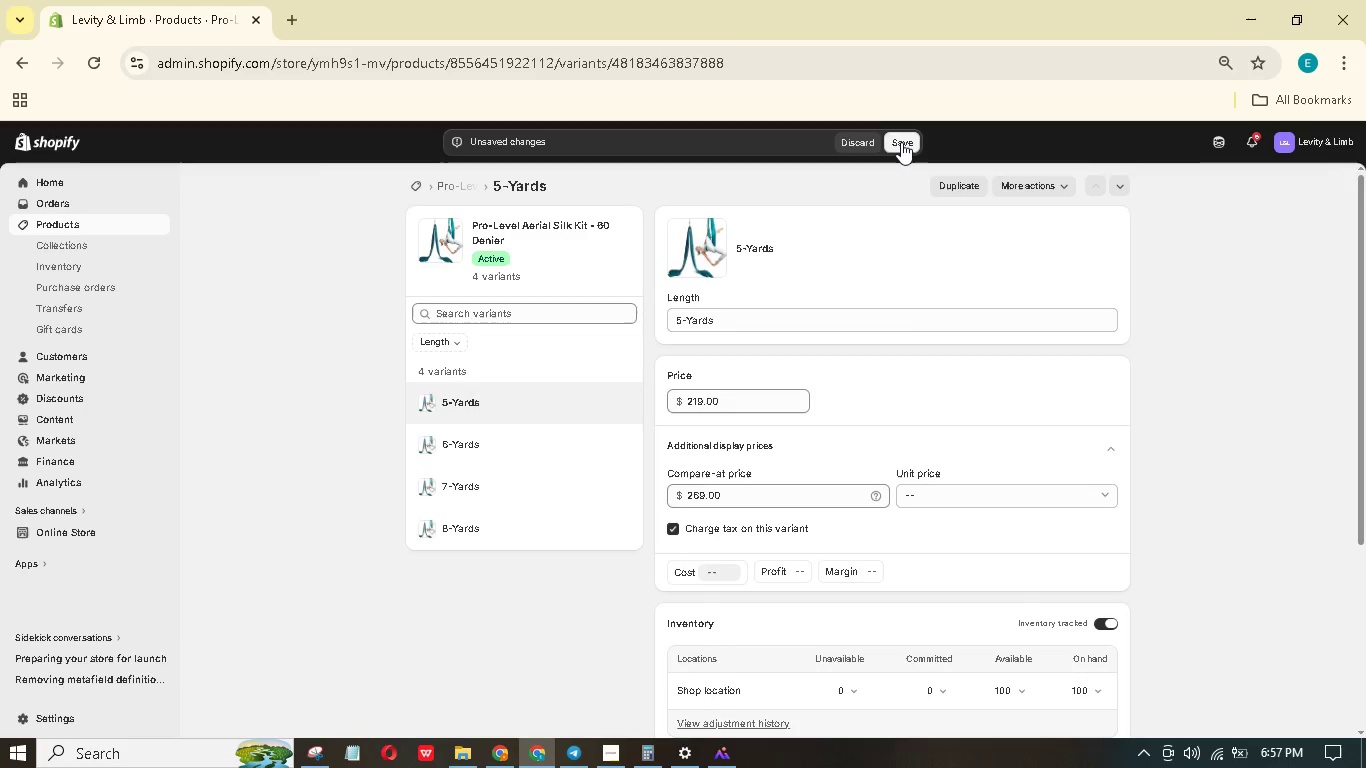 
left_click([901, 142])
 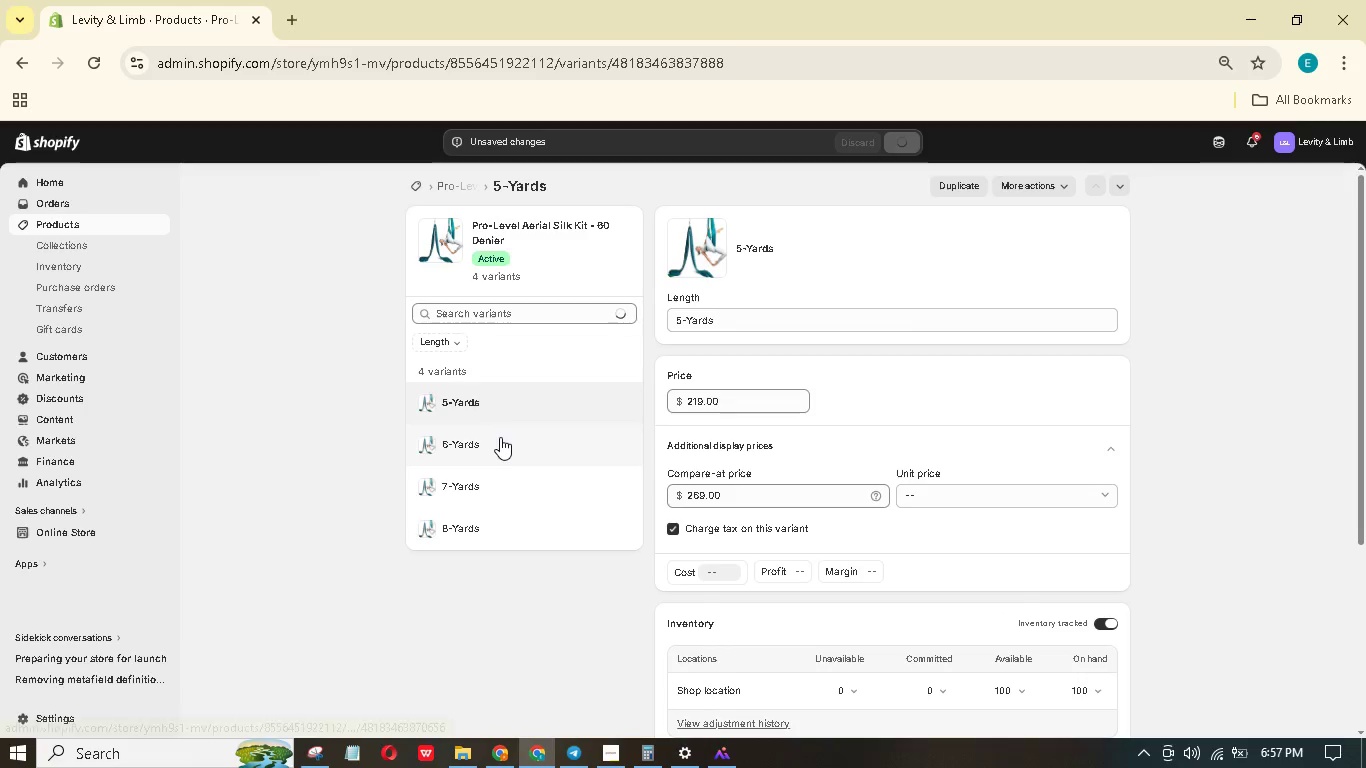 
left_click([500, 437])
 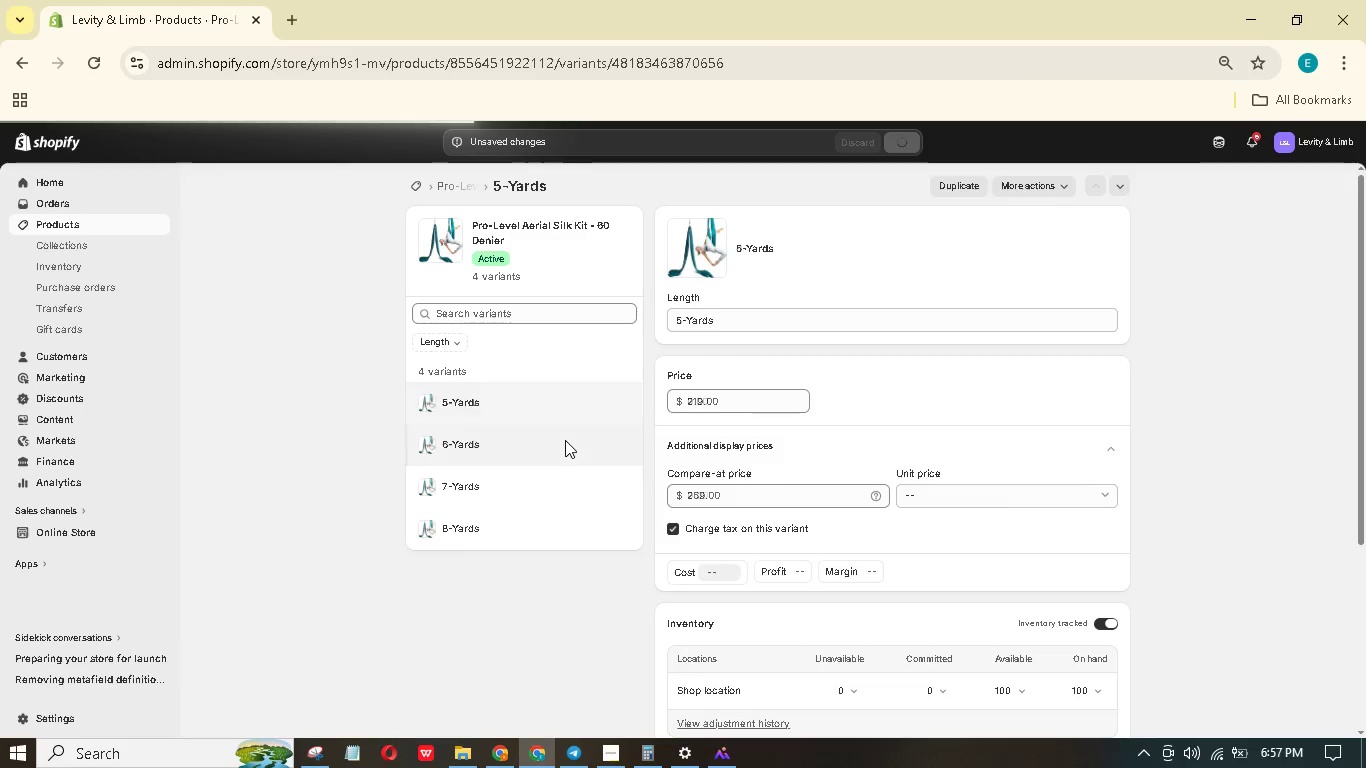 
left_click([746, 400])
 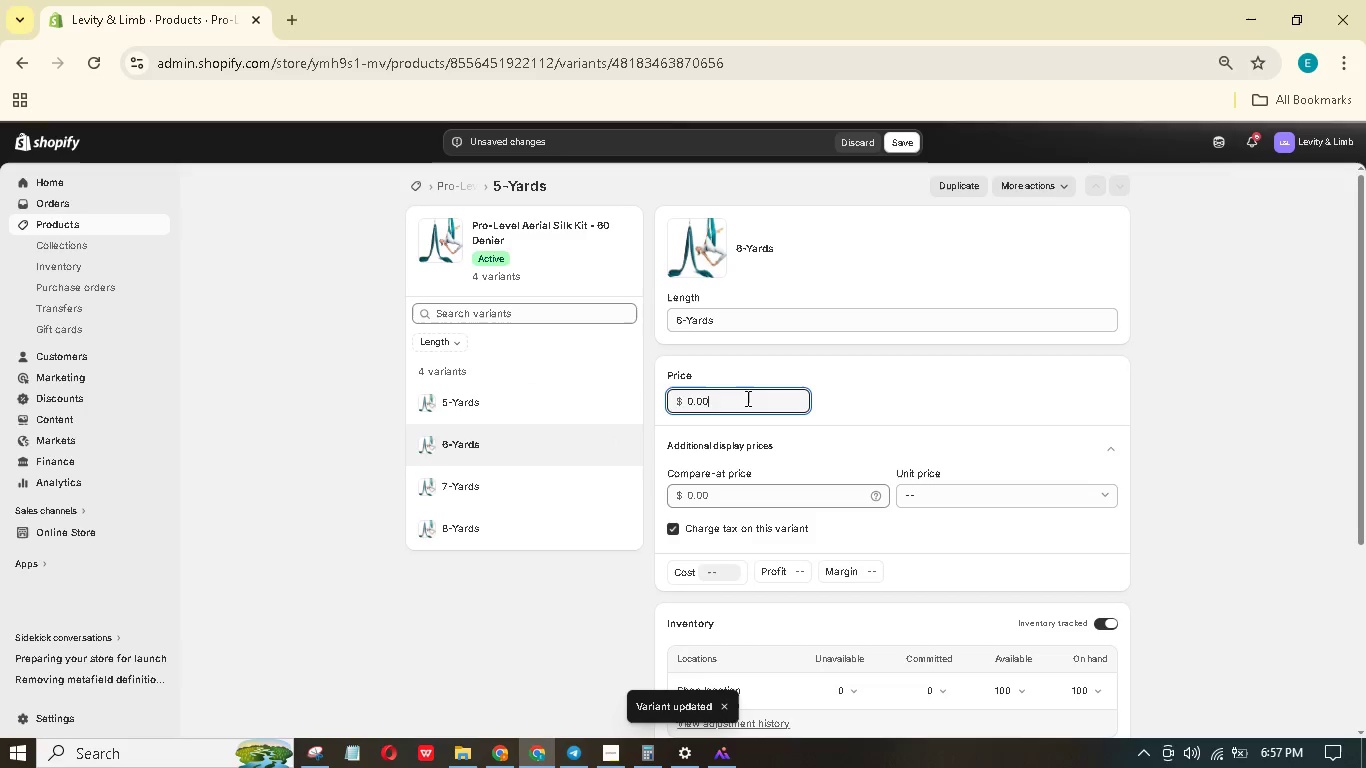 
left_click_drag(start_coordinate=[746, 398], to_coordinate=[630, 378])
 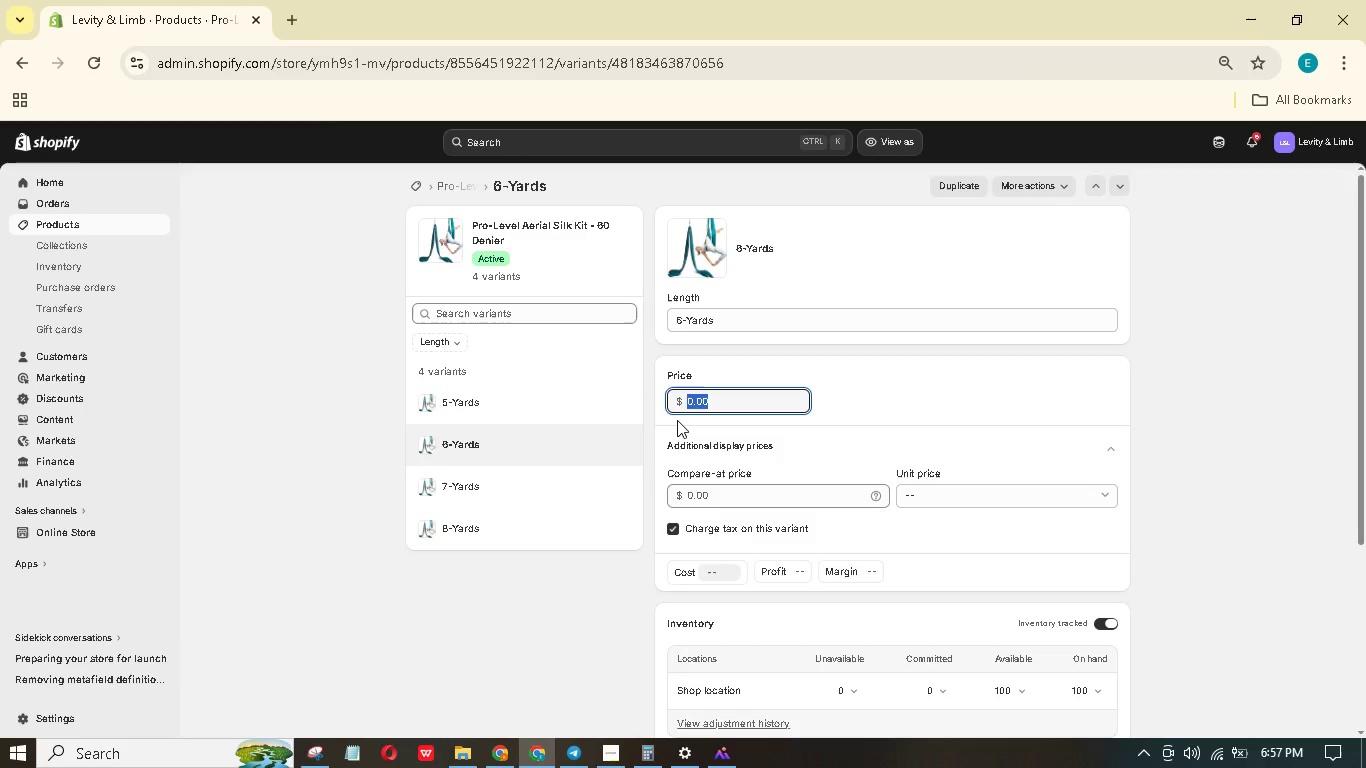 
key(Numpad2)
 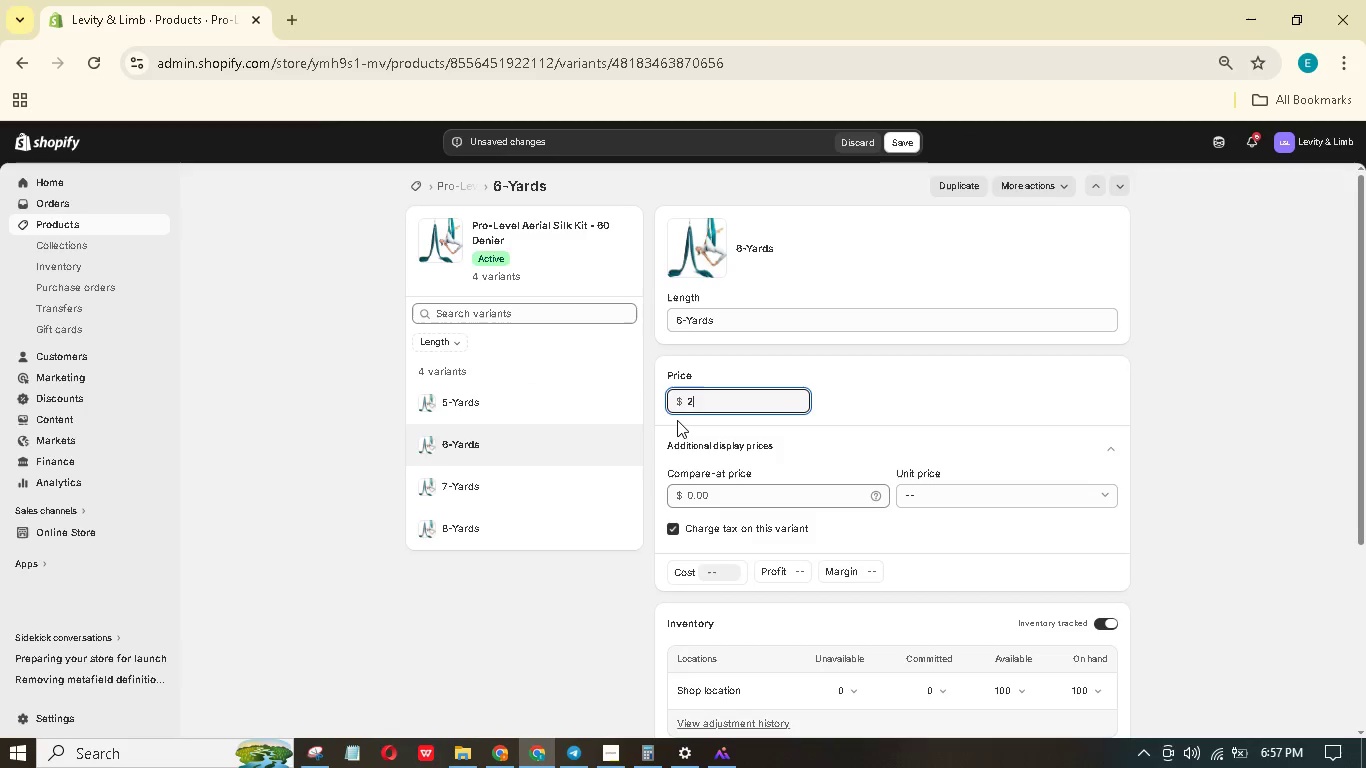 
key(Numpad5)
 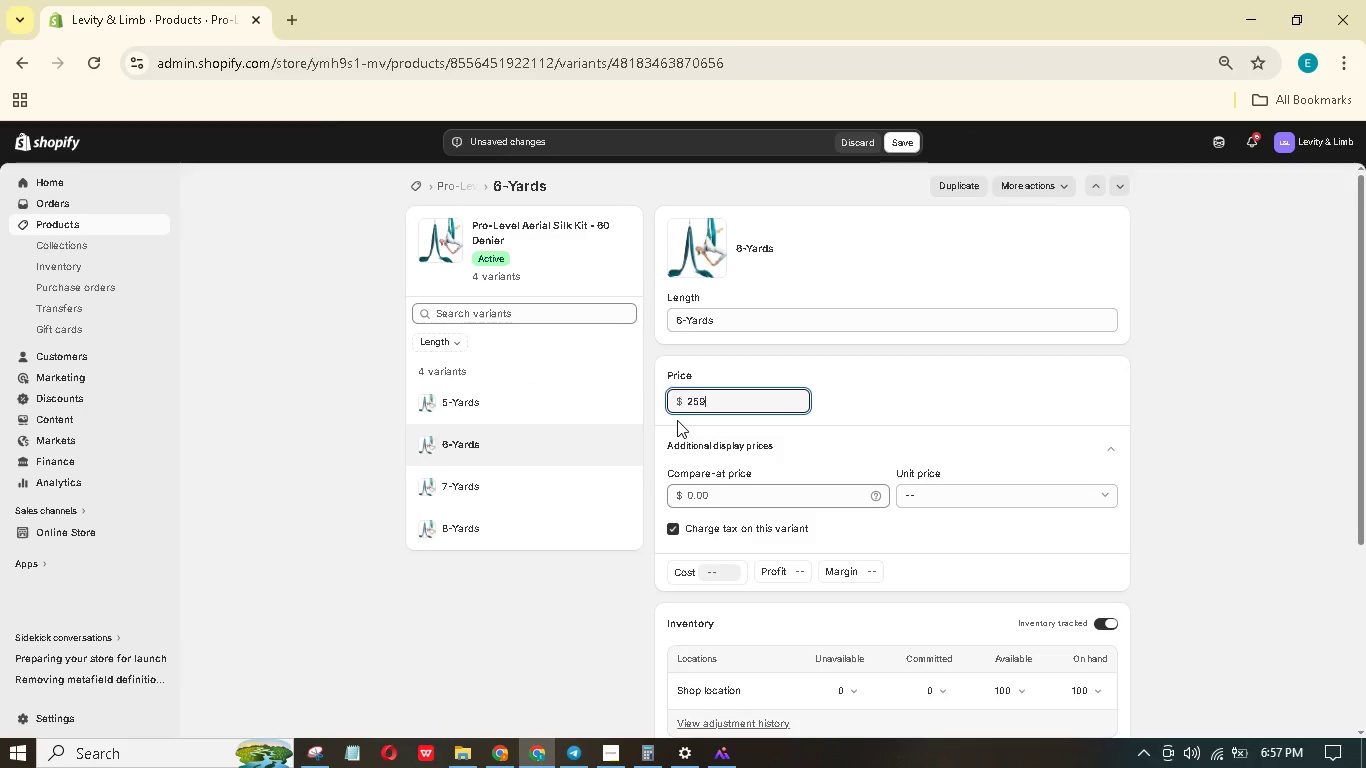 
key(Numpad9)
 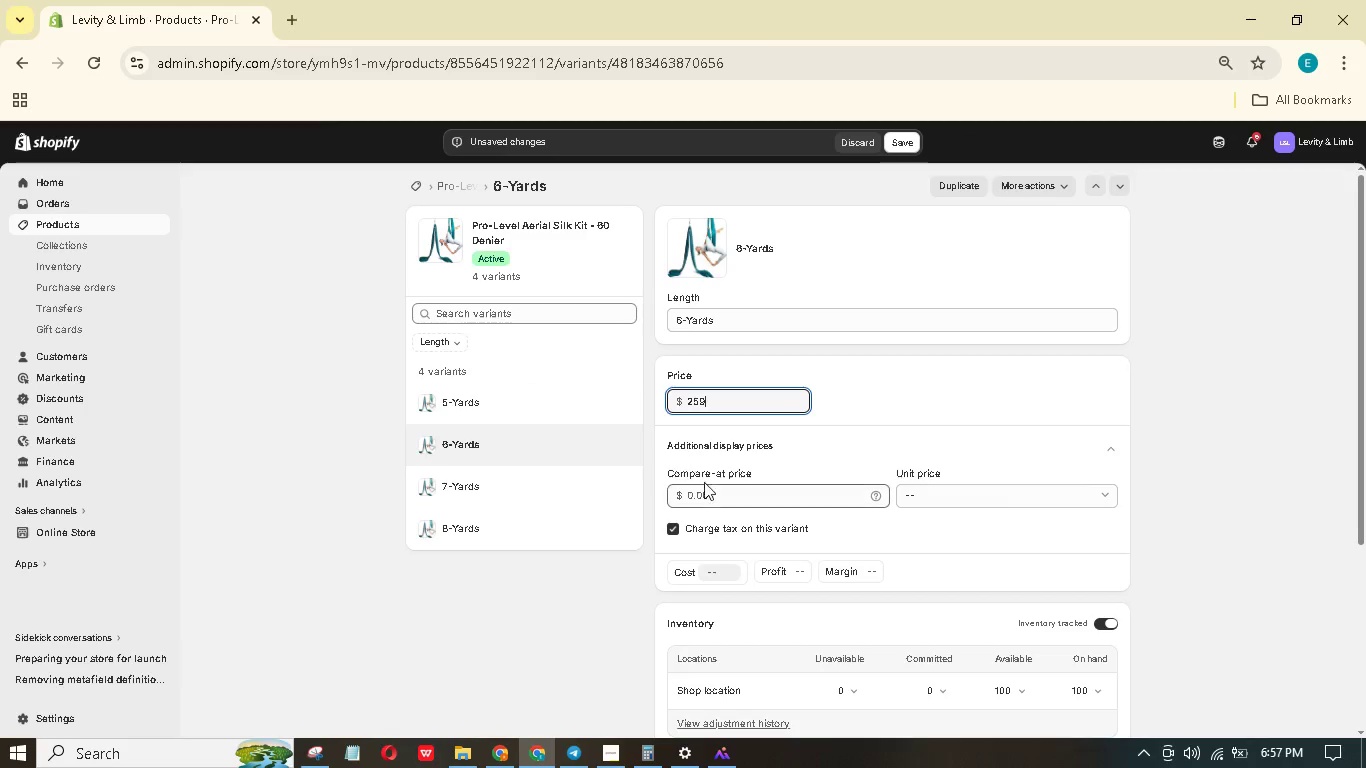 
left_click([709, 501])
 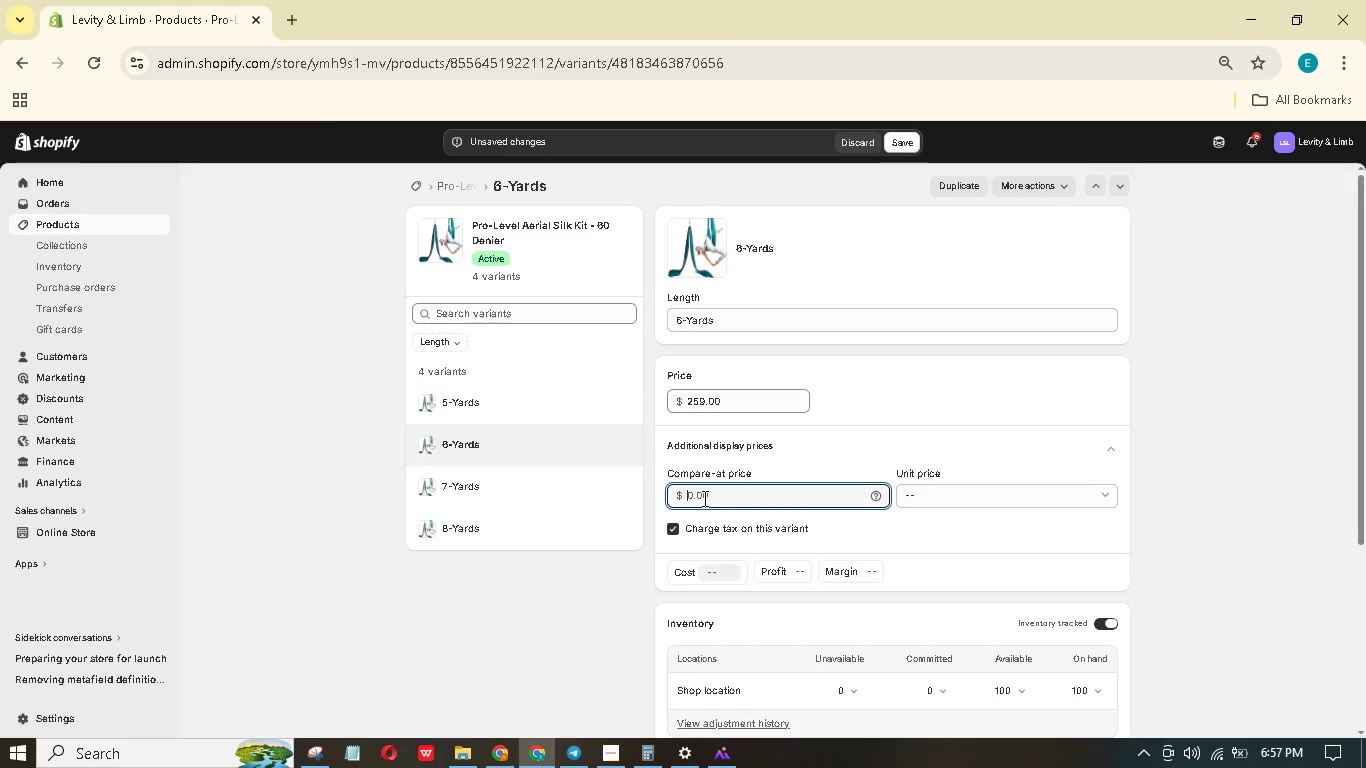 
key(Numpad3)
 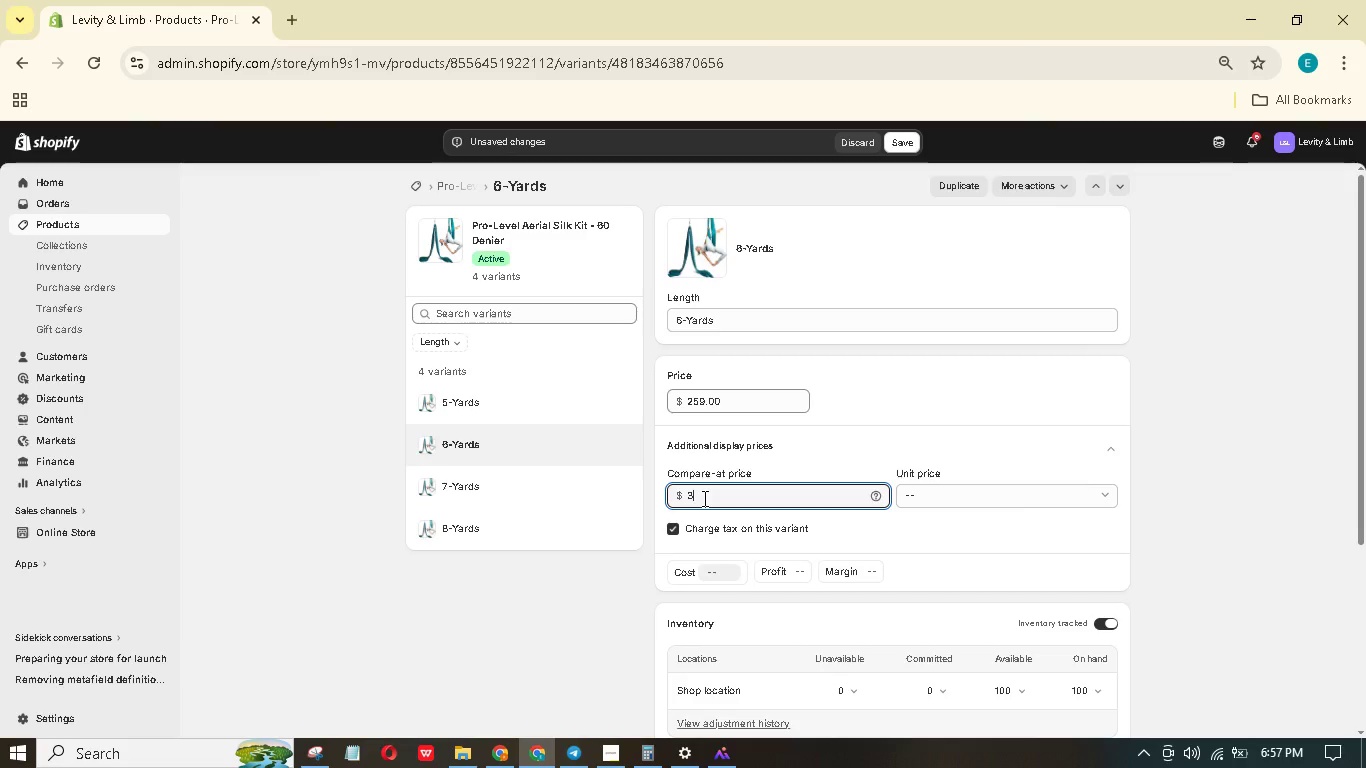 
key(Numpad1)
 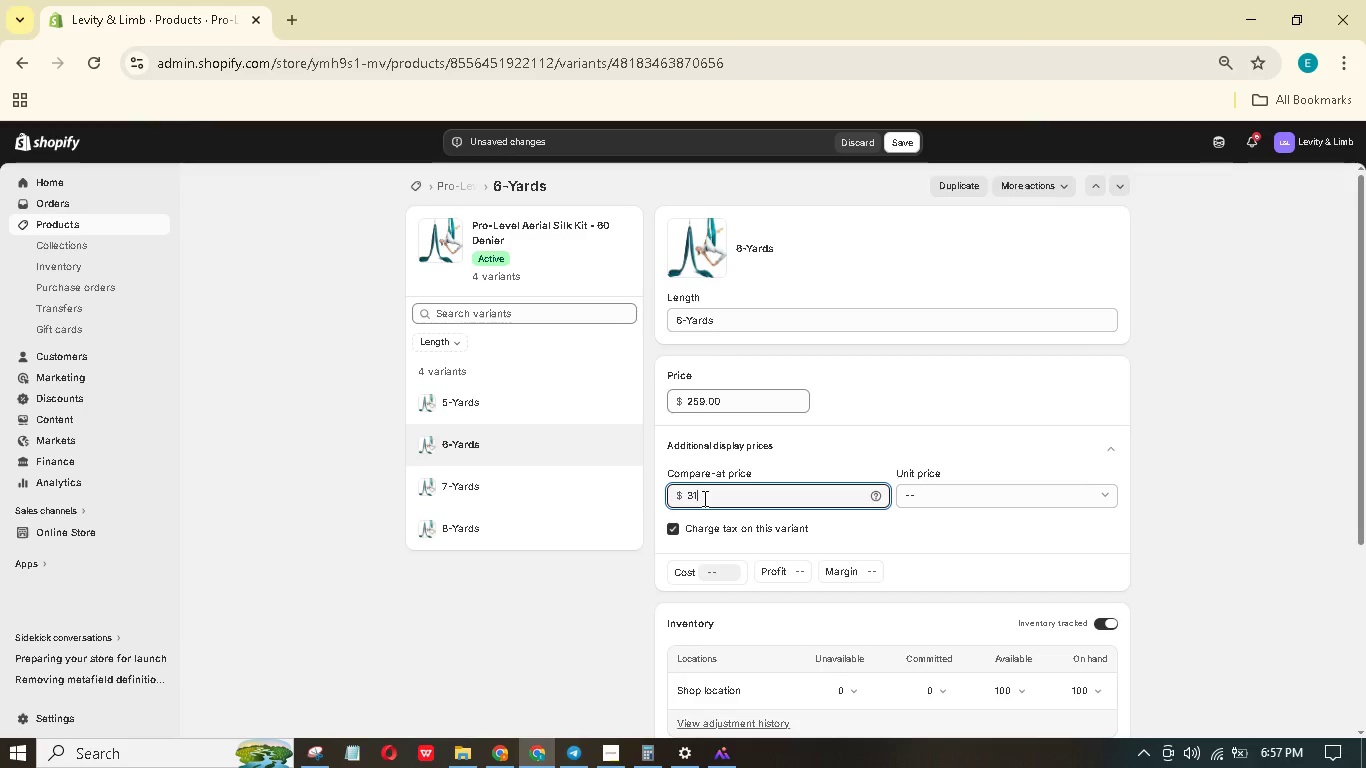 
key(Numpad9)
 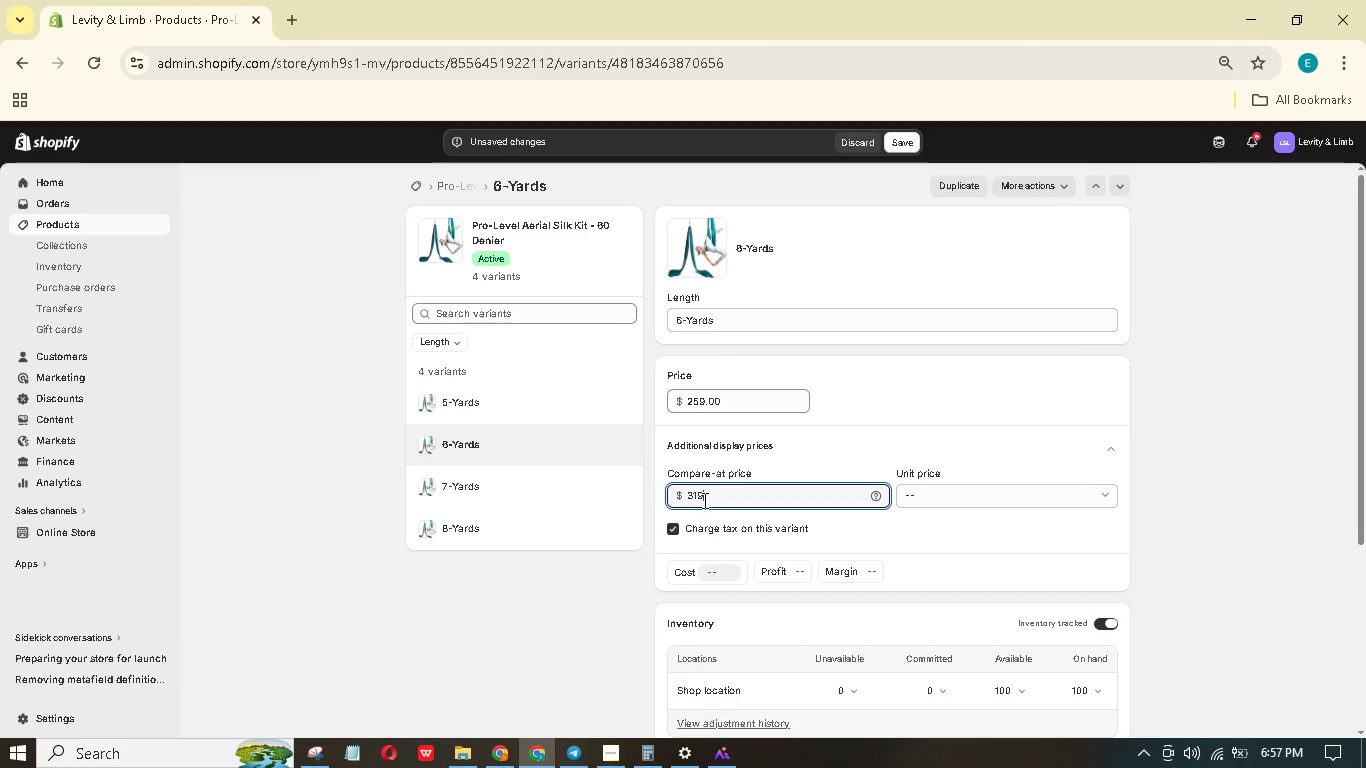 
scroll: coordinate [723, 549], scroll_direction: down, amount: 2.0
 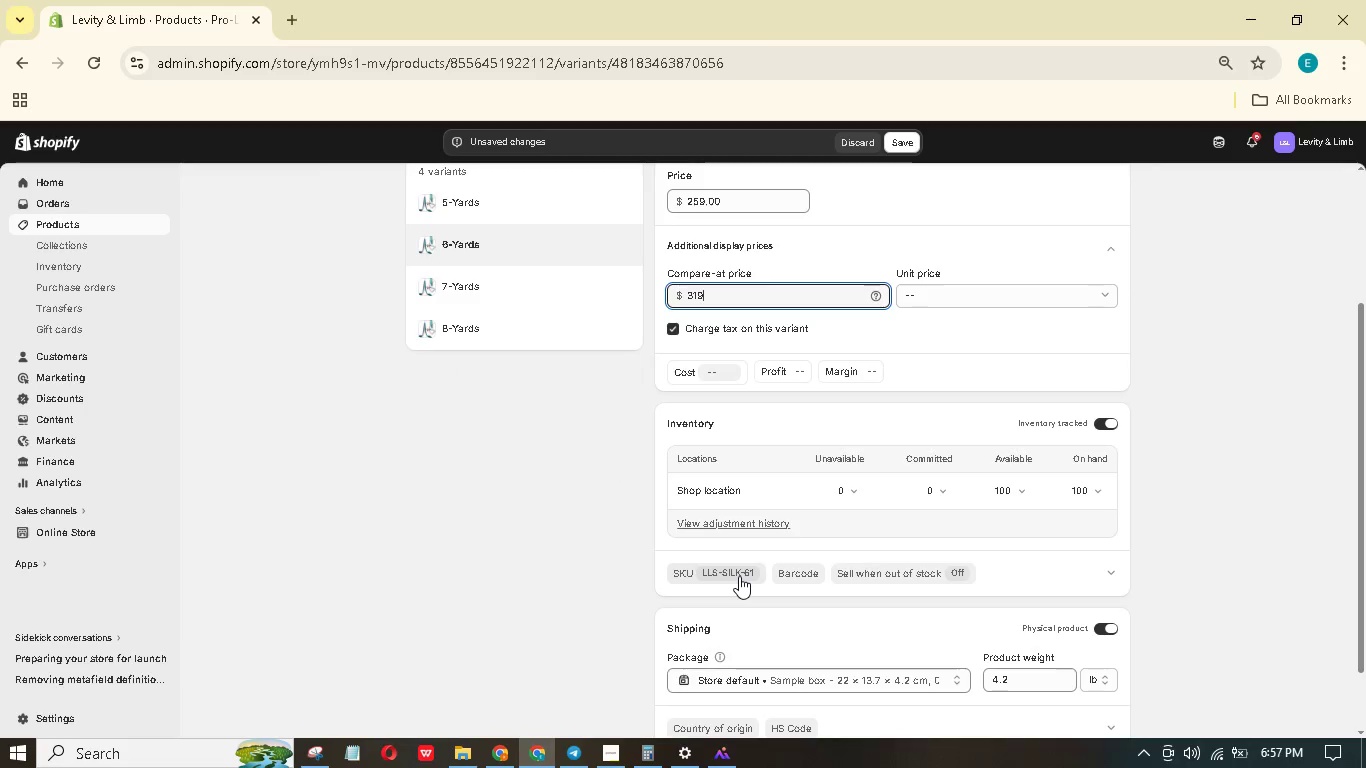 
left_click([739, 576])
 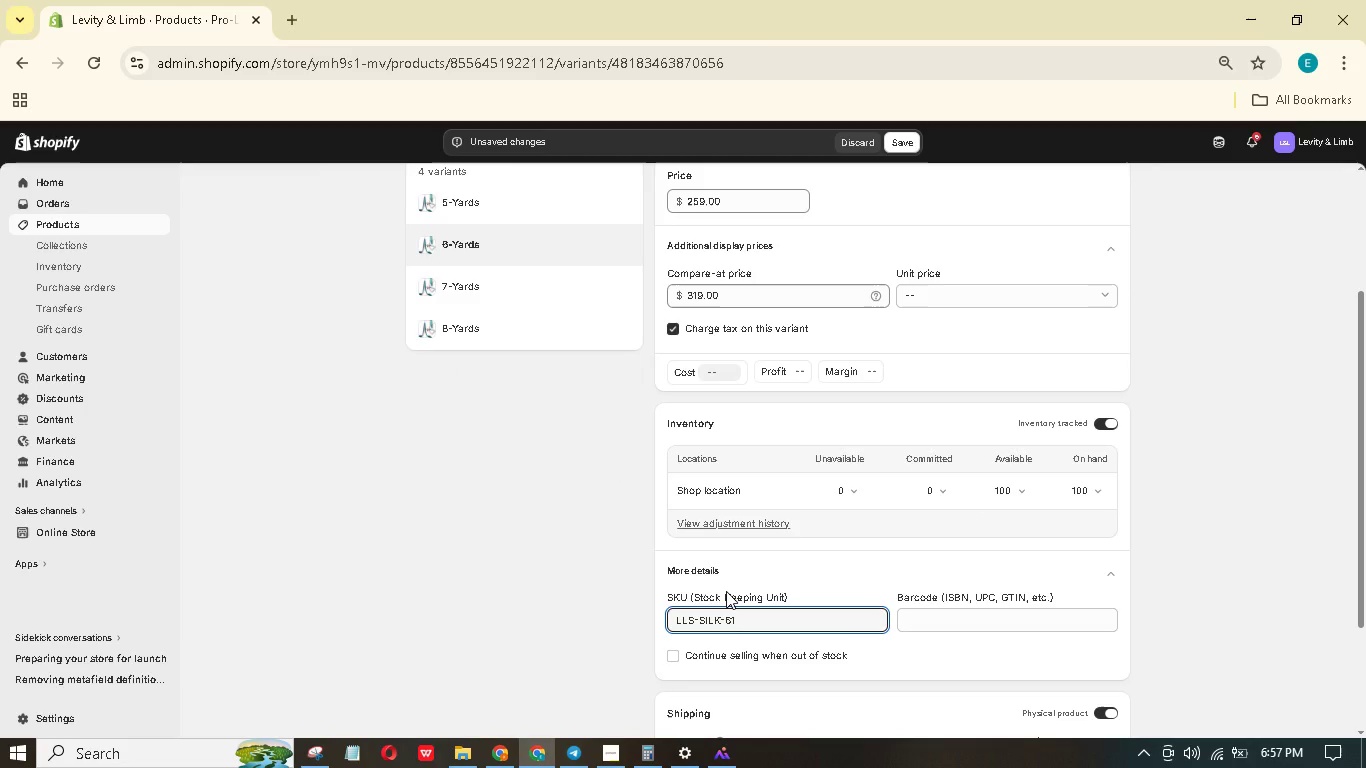 
key(Backspace)
 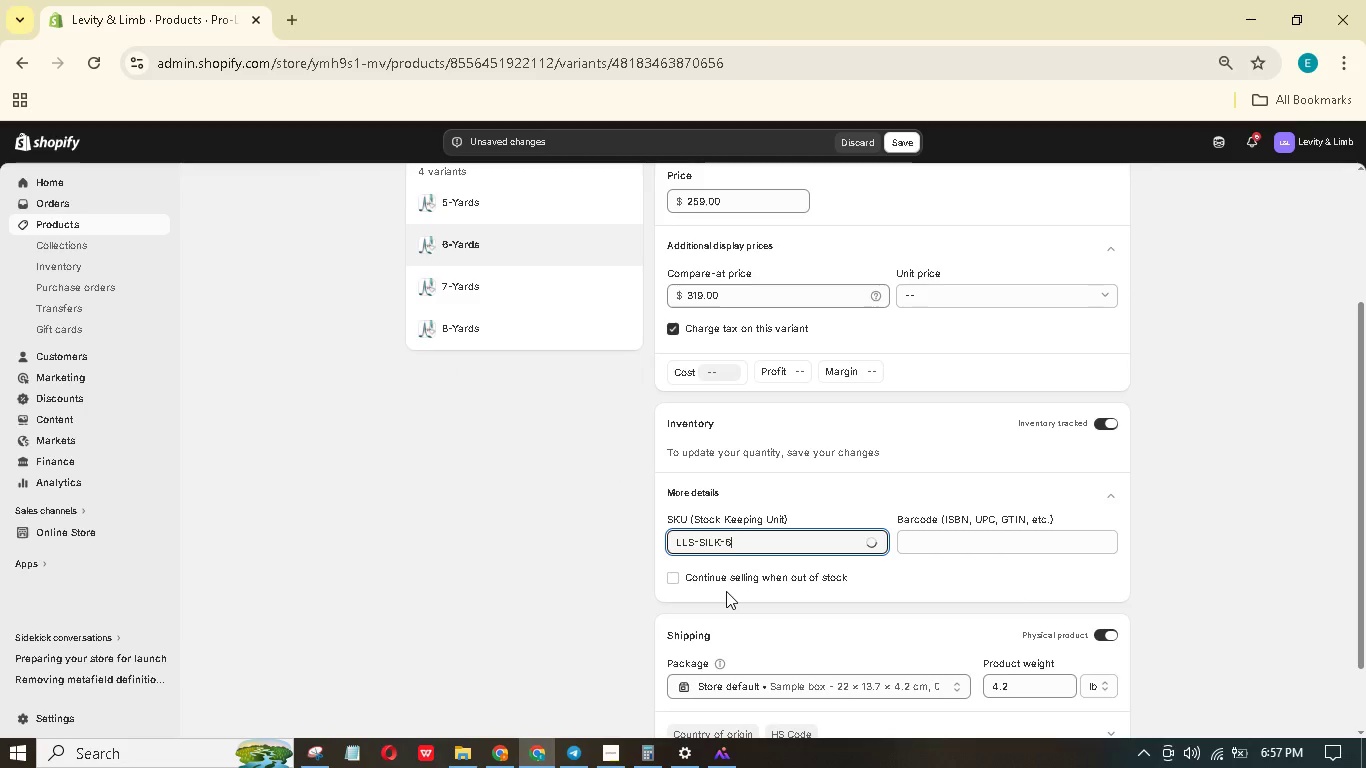 
key(Numpad0)
 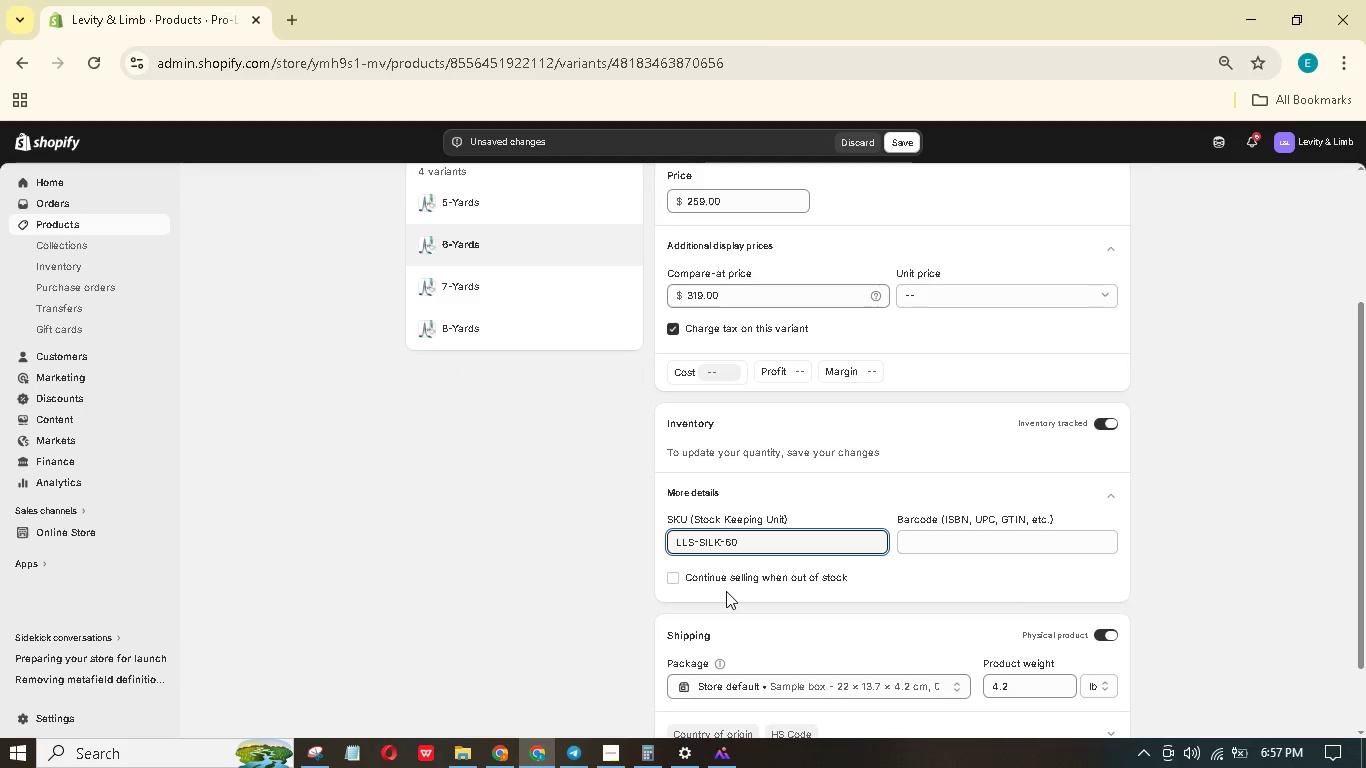 
key(Minus)
 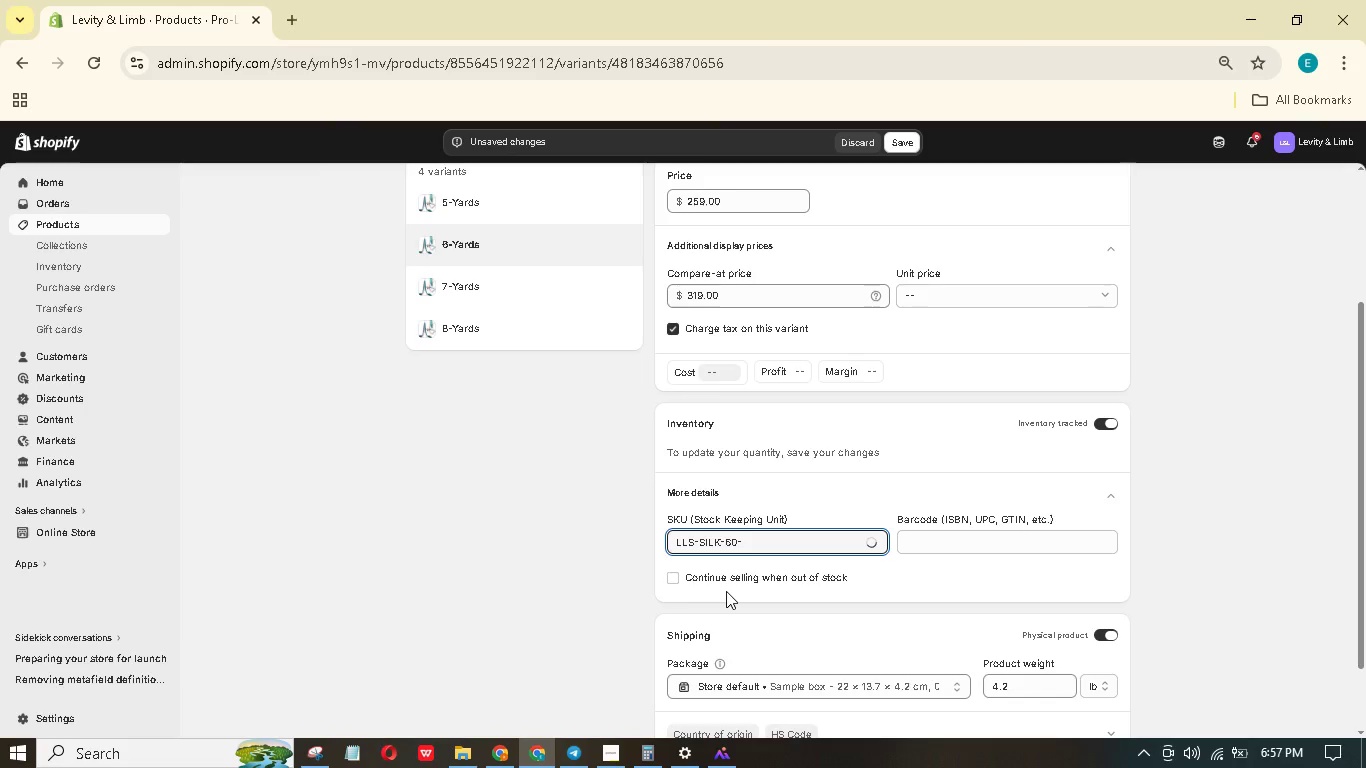 
key(Numpad0)
 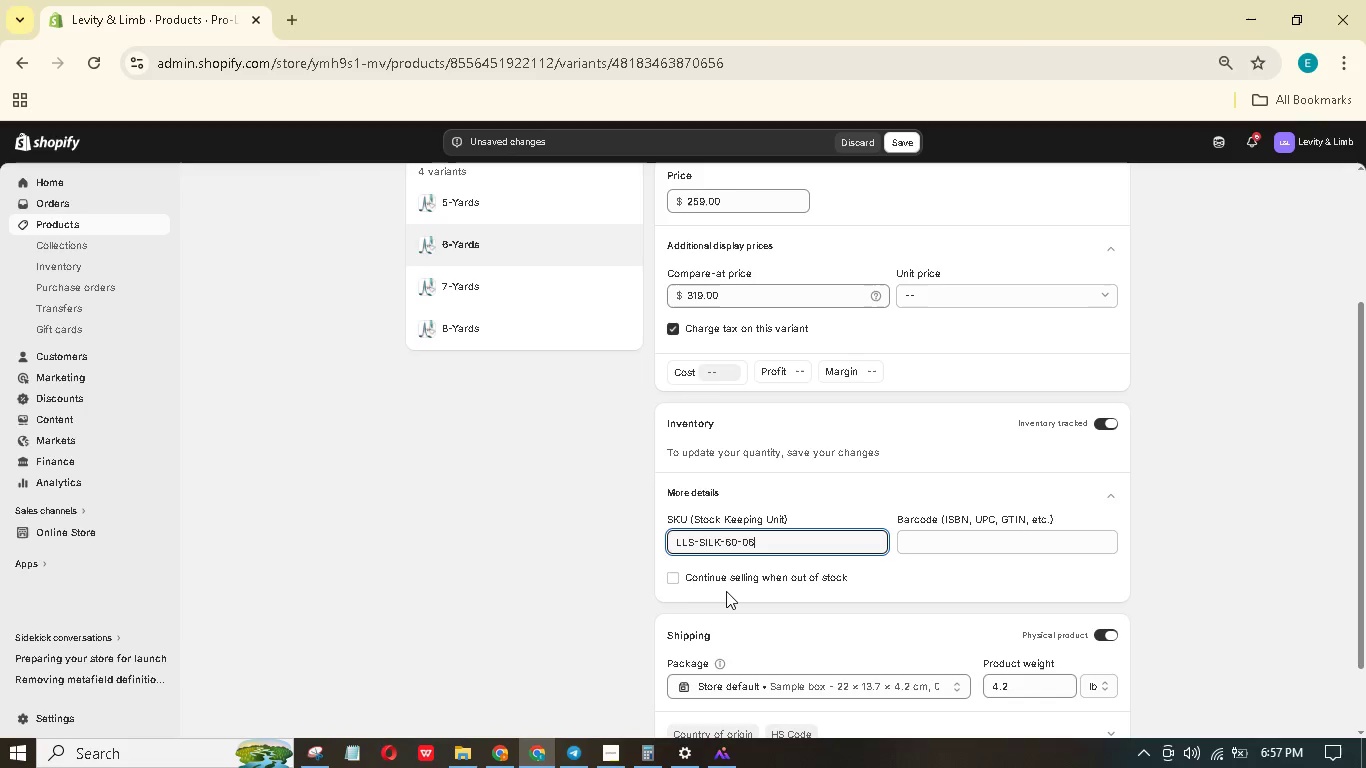 
key(Numpad6)
 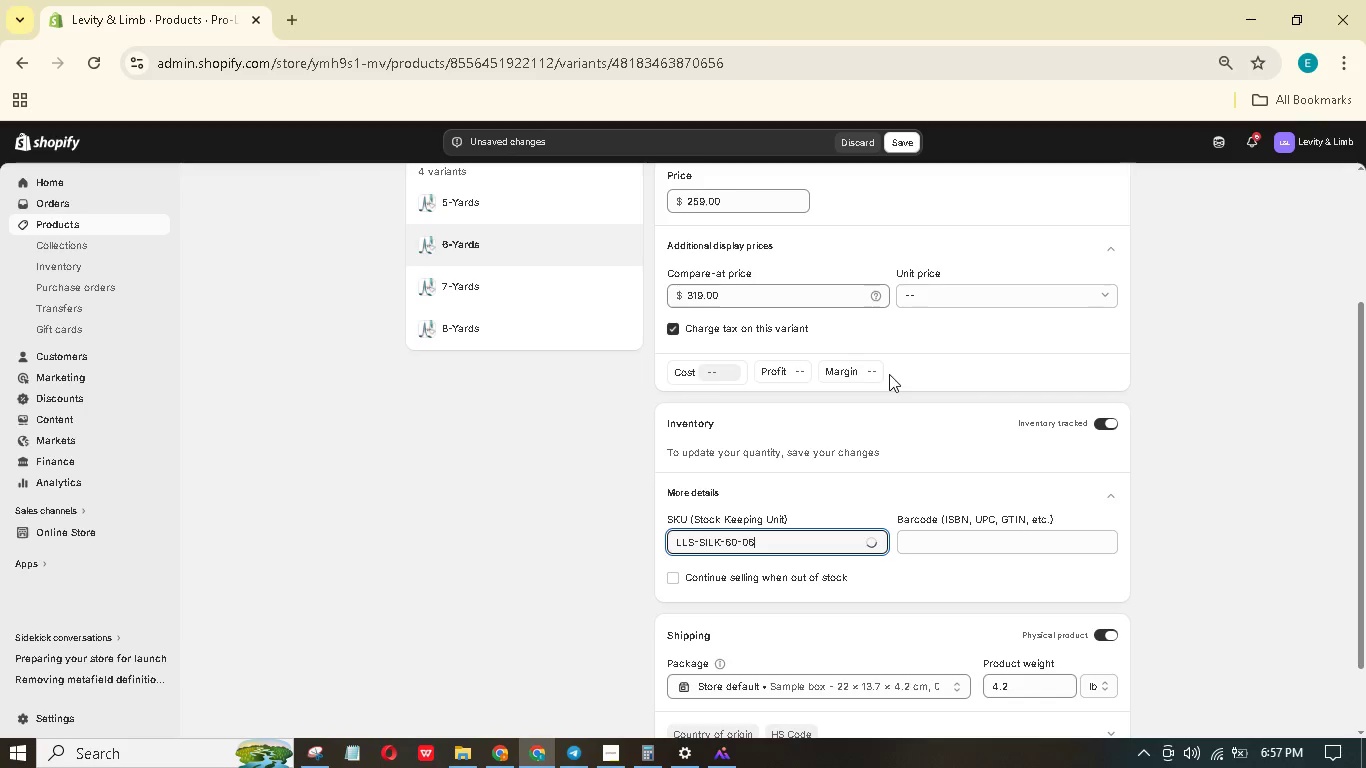 
scroll: coordinate [1110, 500], scroll_direction: down, amount: 2.0
 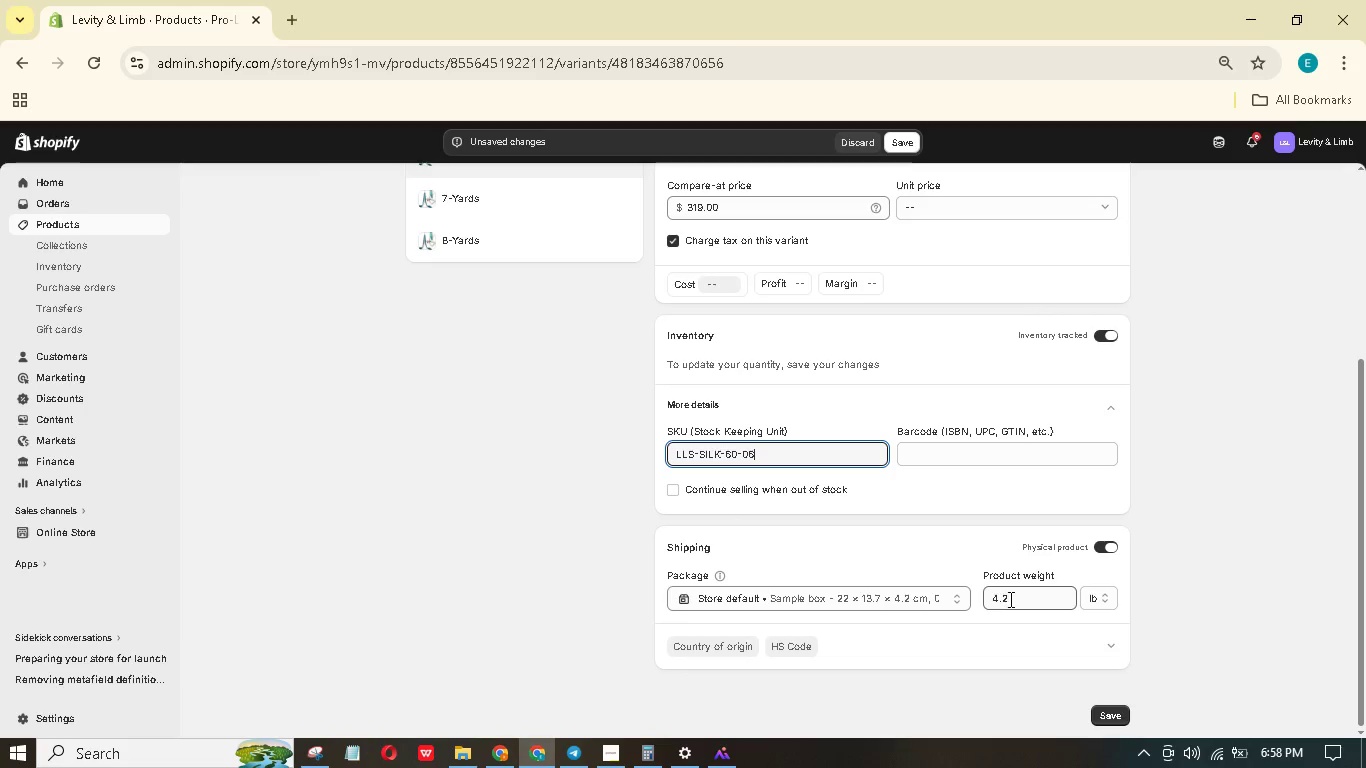 
left_click_drag(start_coordinate=[1009, 599], to_coordinate=[964, 599])
 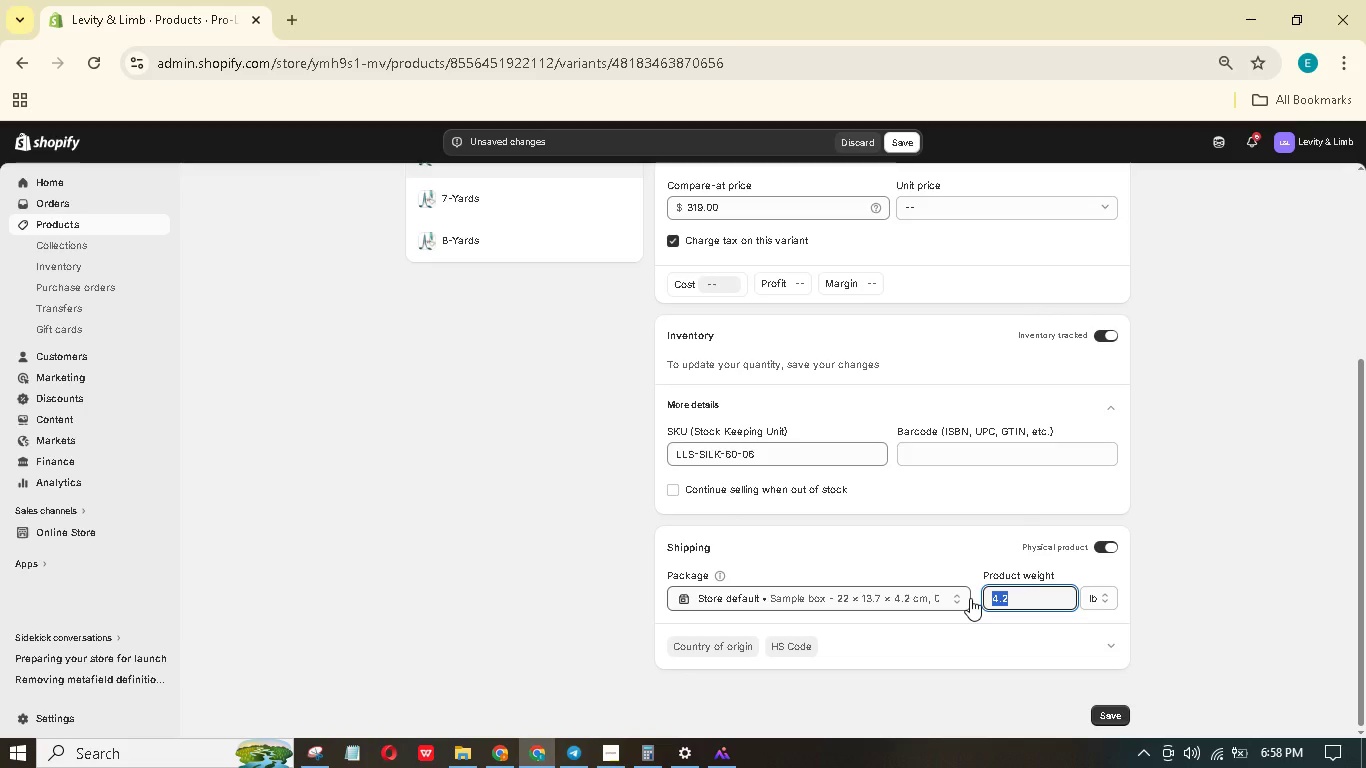 
key(Numpad5)
 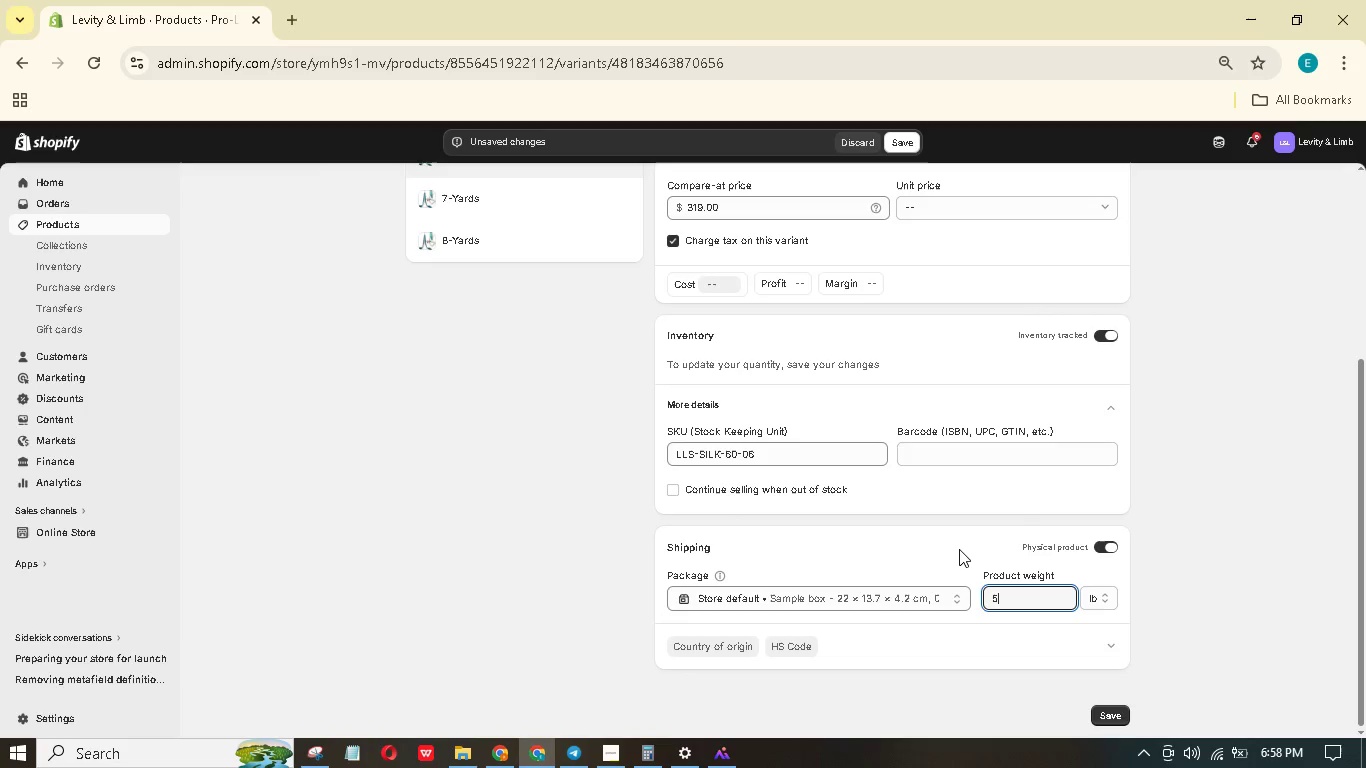 
scroll: coordinate [958, 550], scroll_direction: up, amount: 6.0
 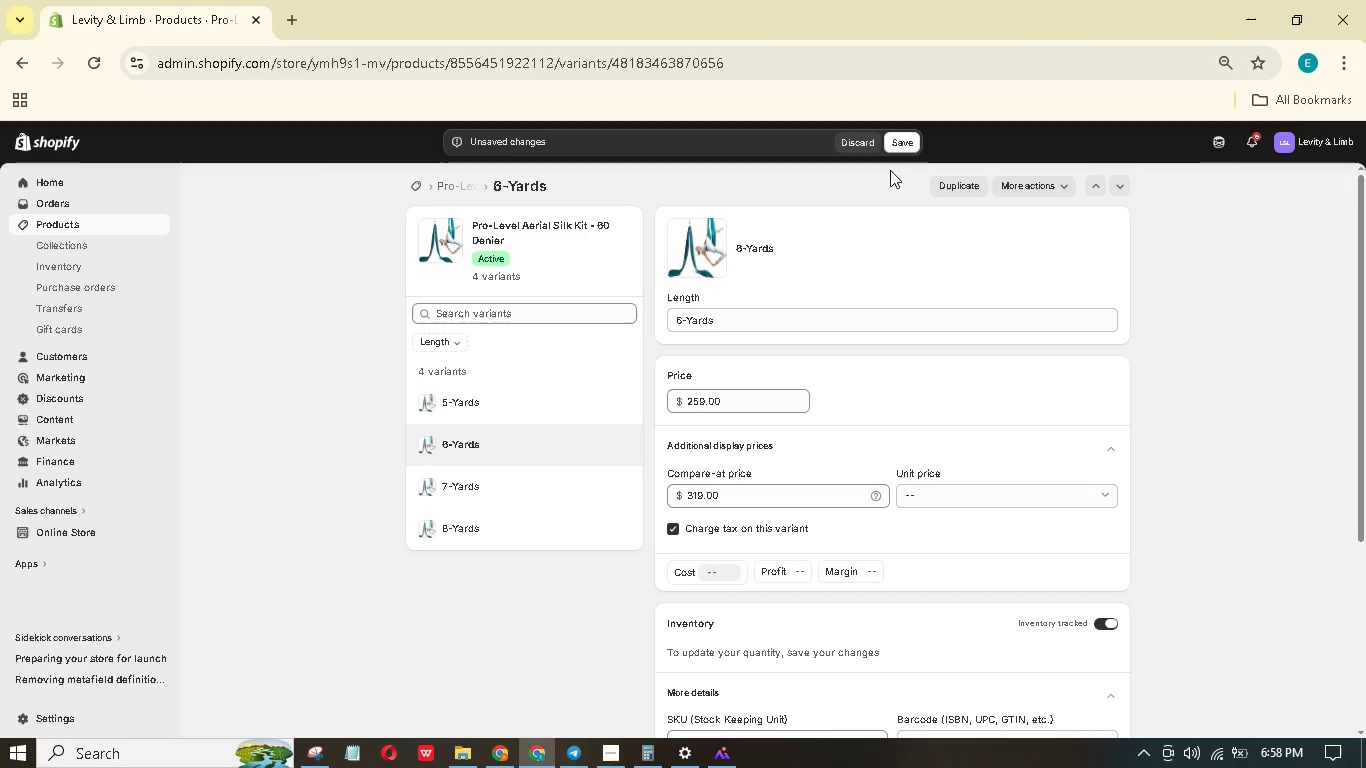 
left_click([898, 143])
 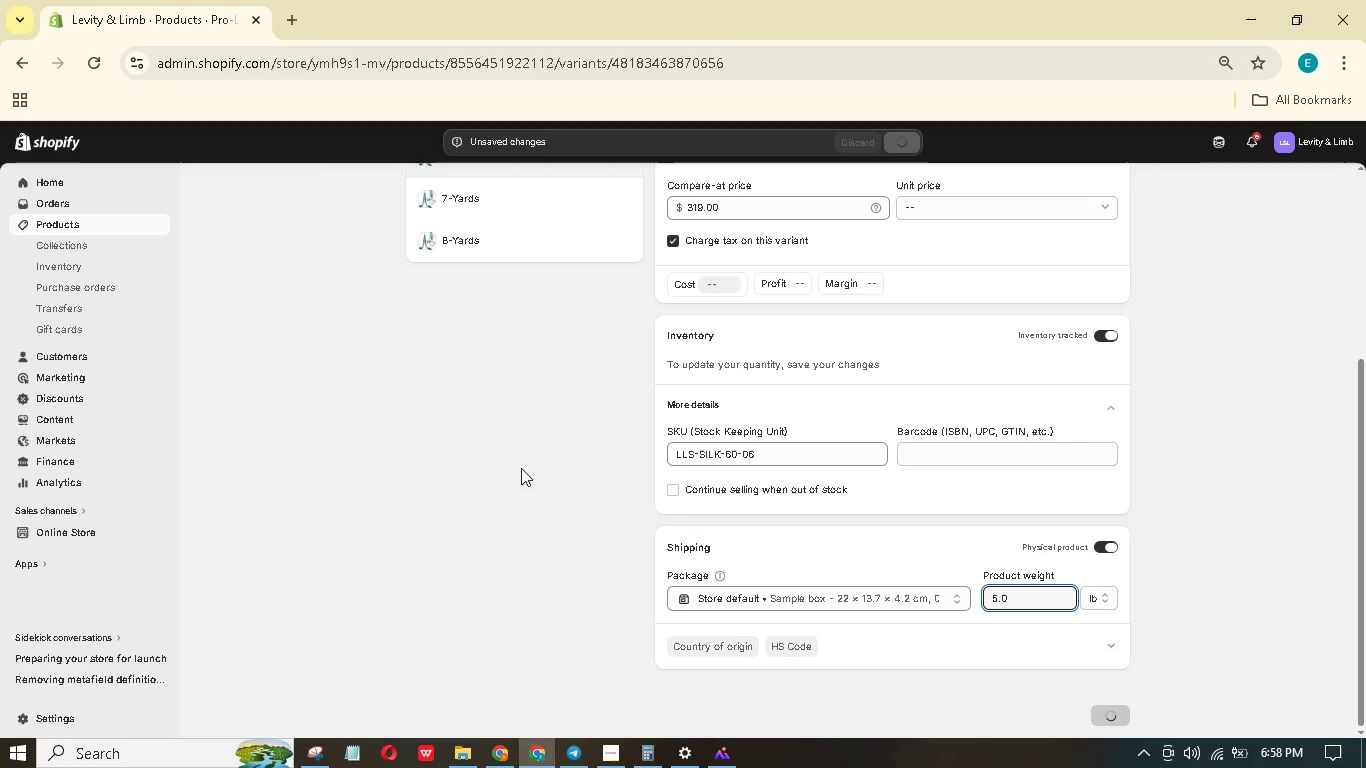 
scroll: coordinate [523, 444], scroll_direction: up, amount: 3.0
 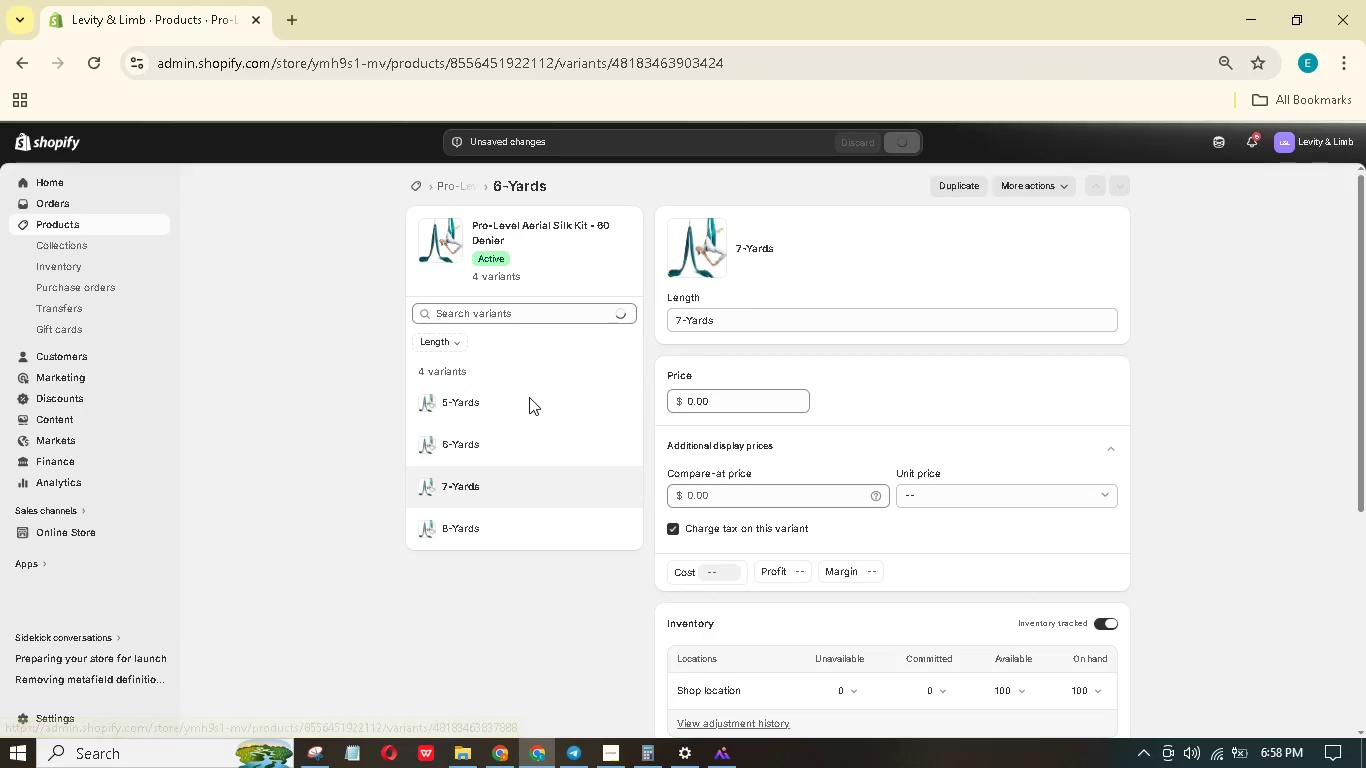 
left_click_drag(start_coordinate=[721, 395], to_coordinate=[673, 397])
 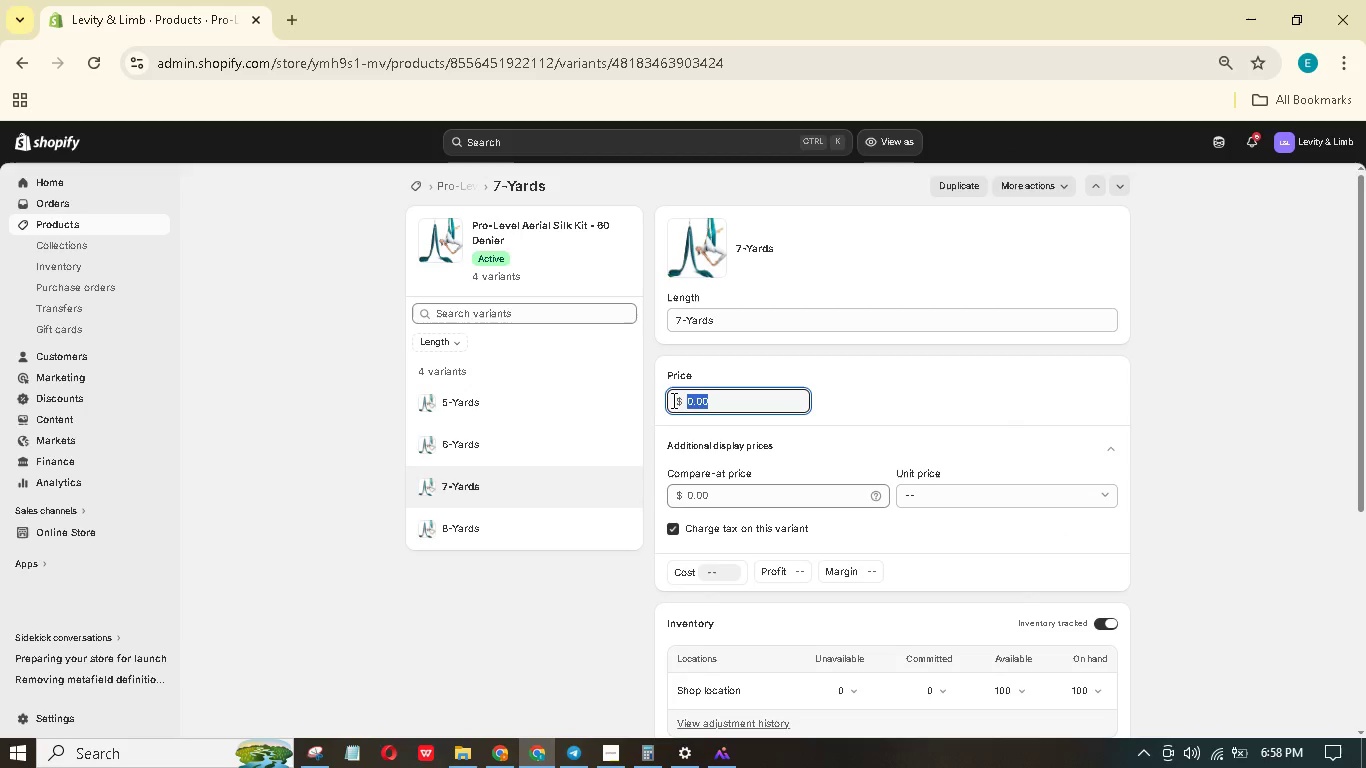 
key(Numpad2)
 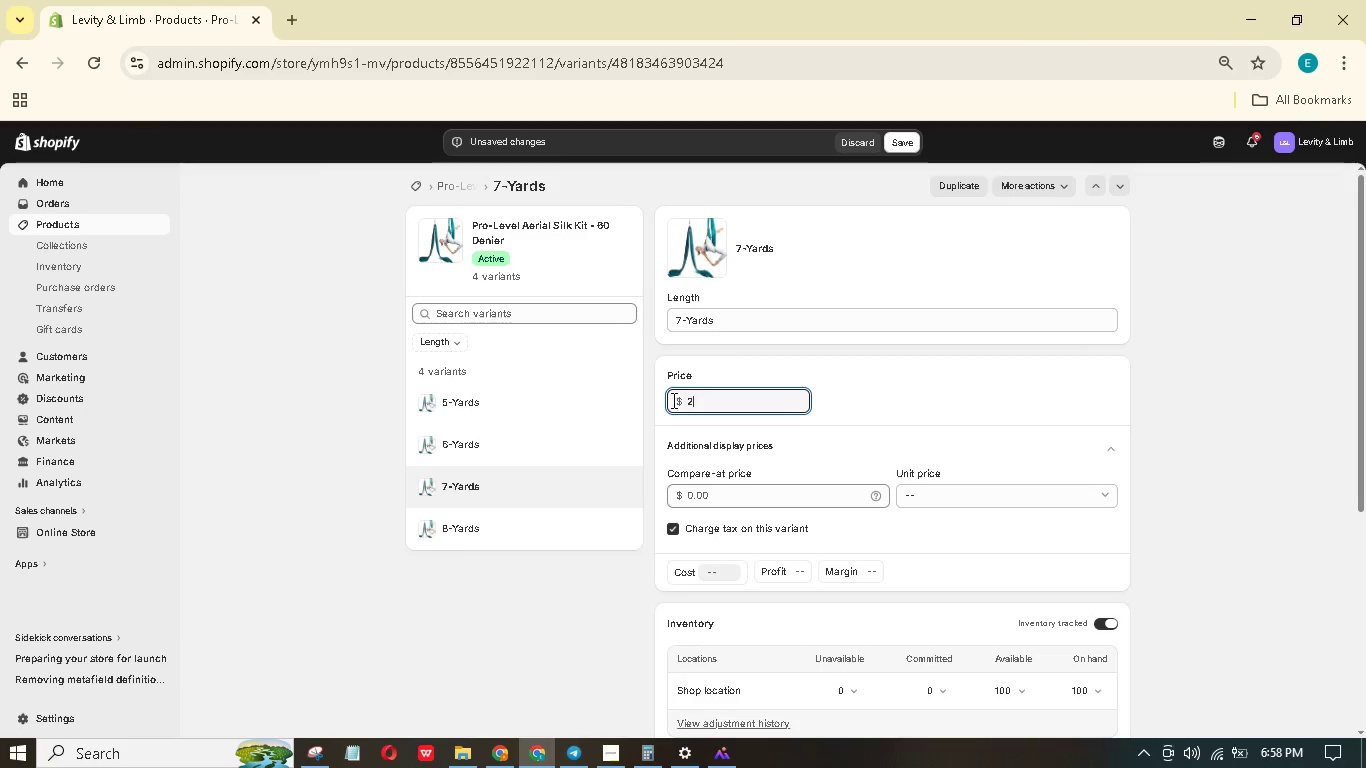 
key(Numpad9)
 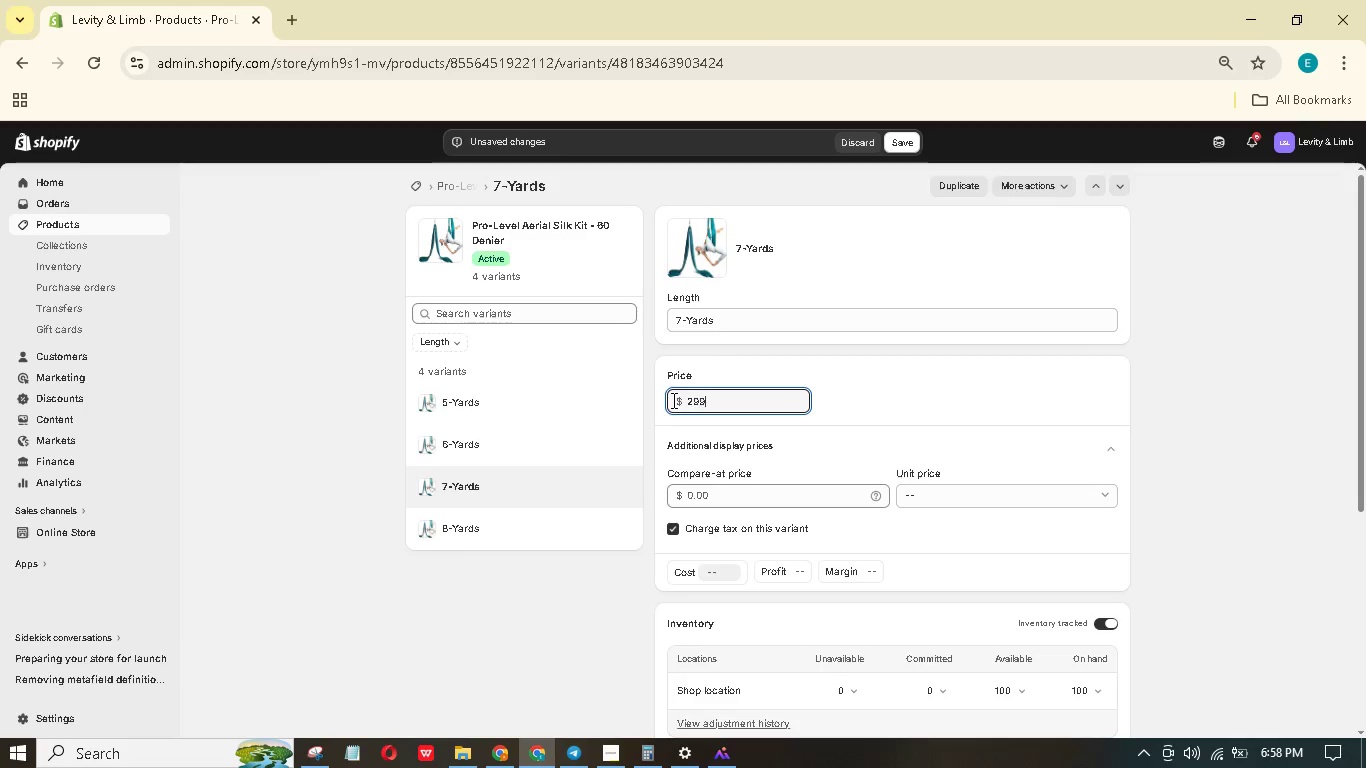 
key(Numpad9)
 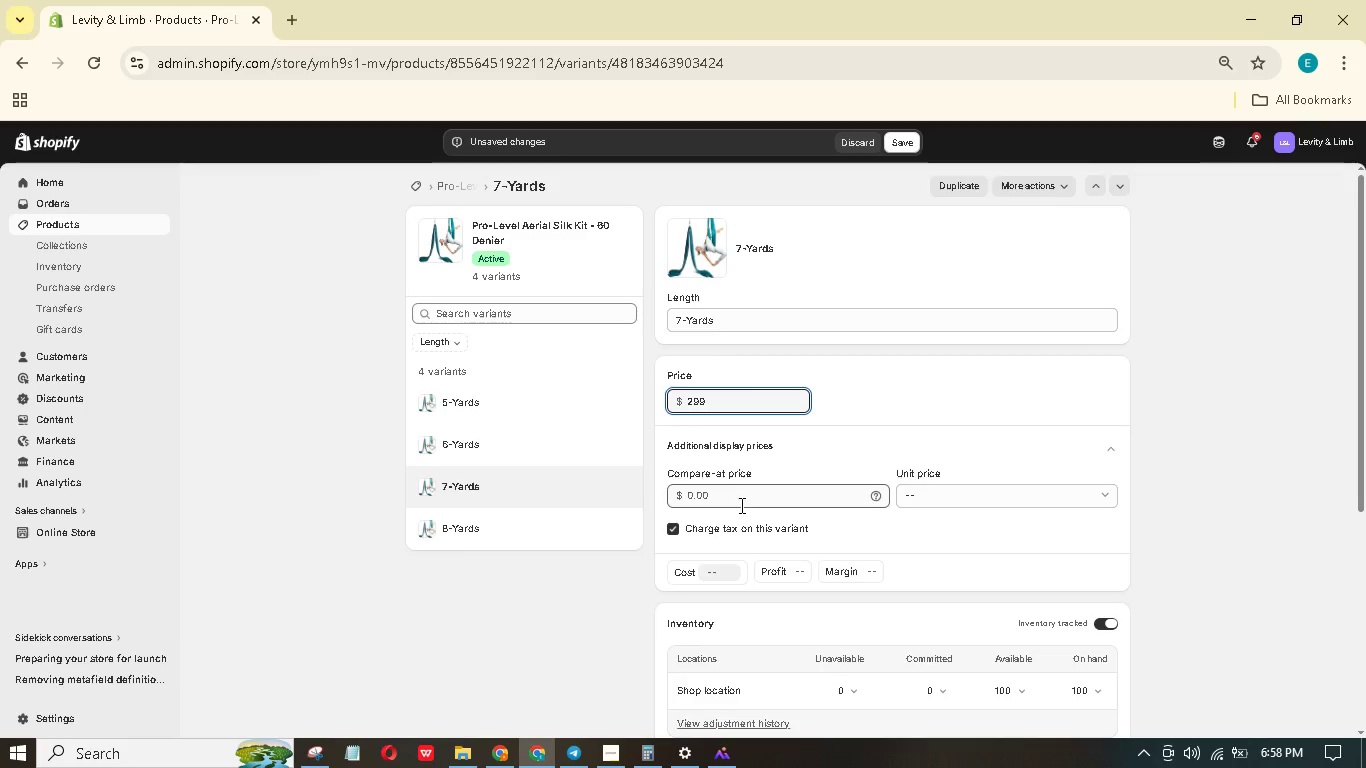 
left_click_drag(start_coordinate=[753, 491], to_coordinate=[643, 459])
 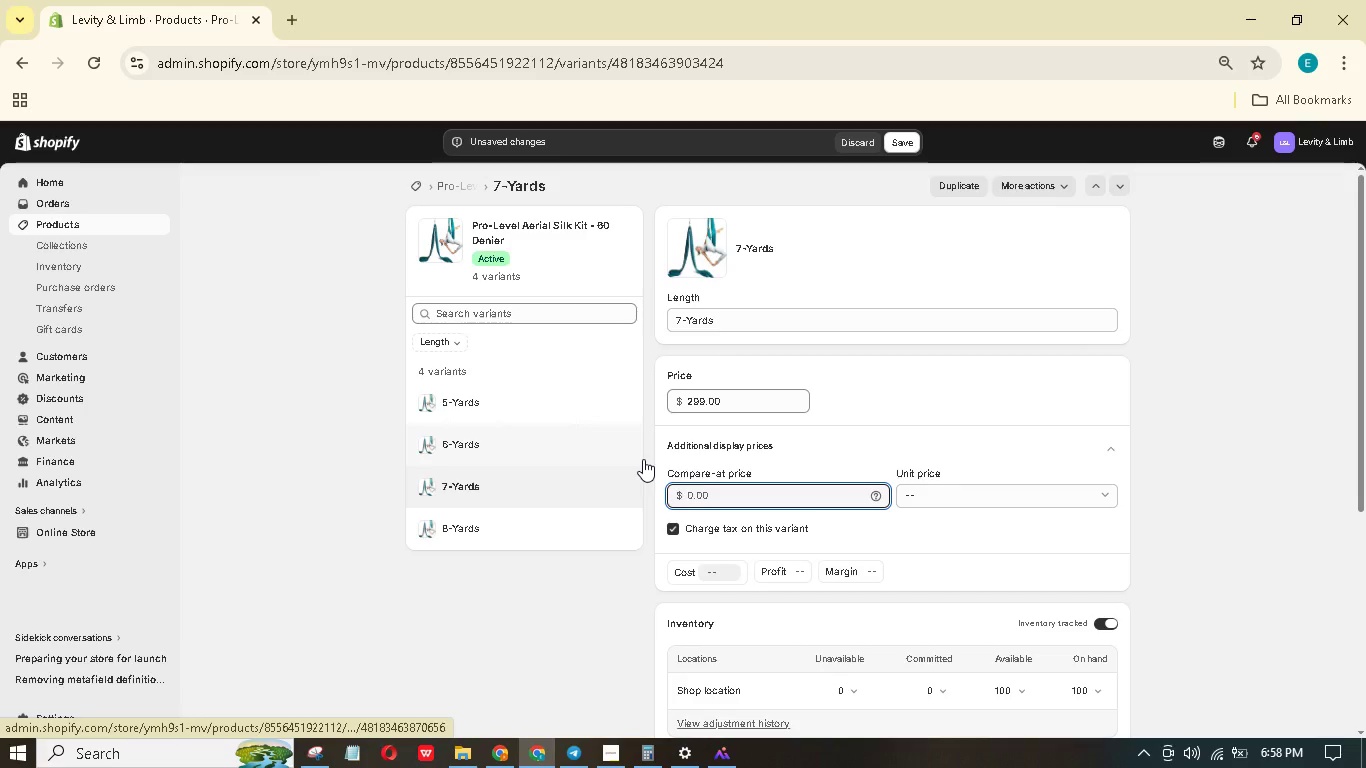 
key(Numpad3)
 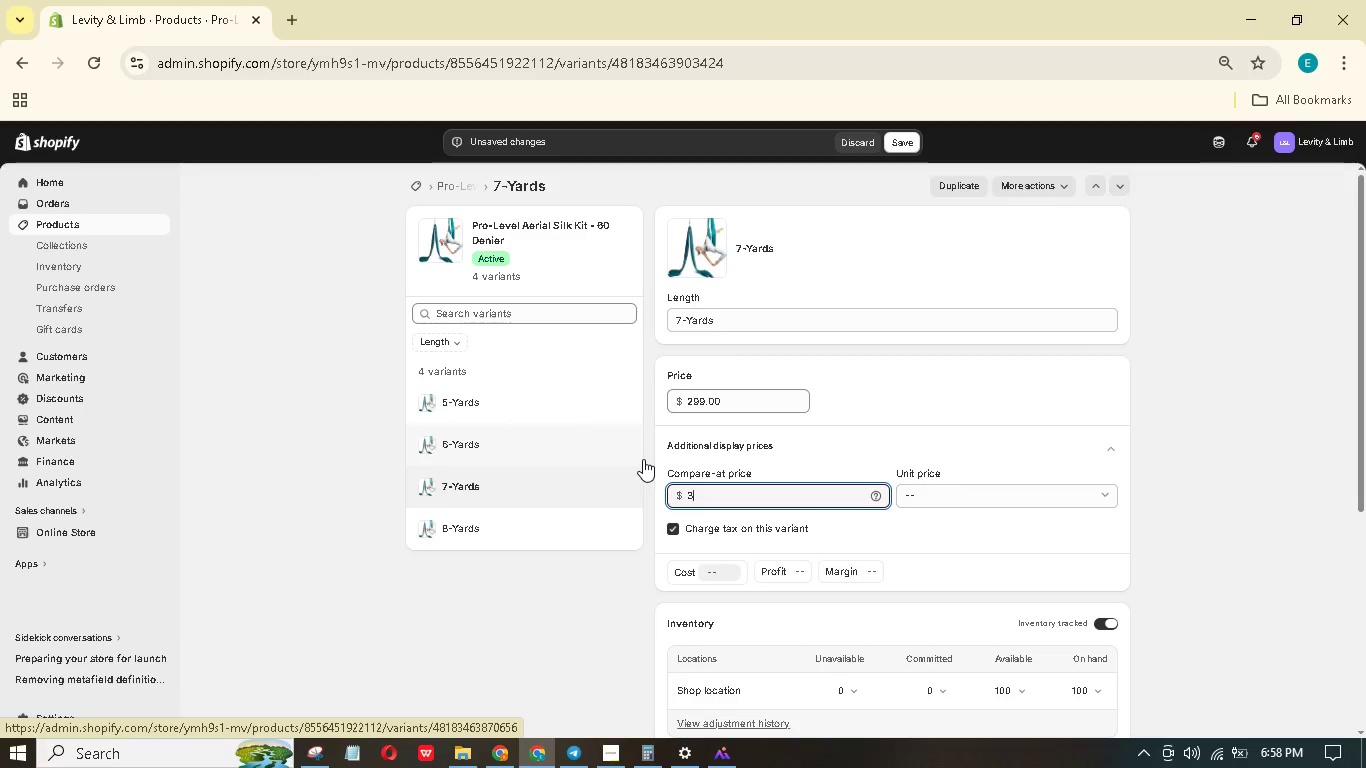 
key(Numpad6)
 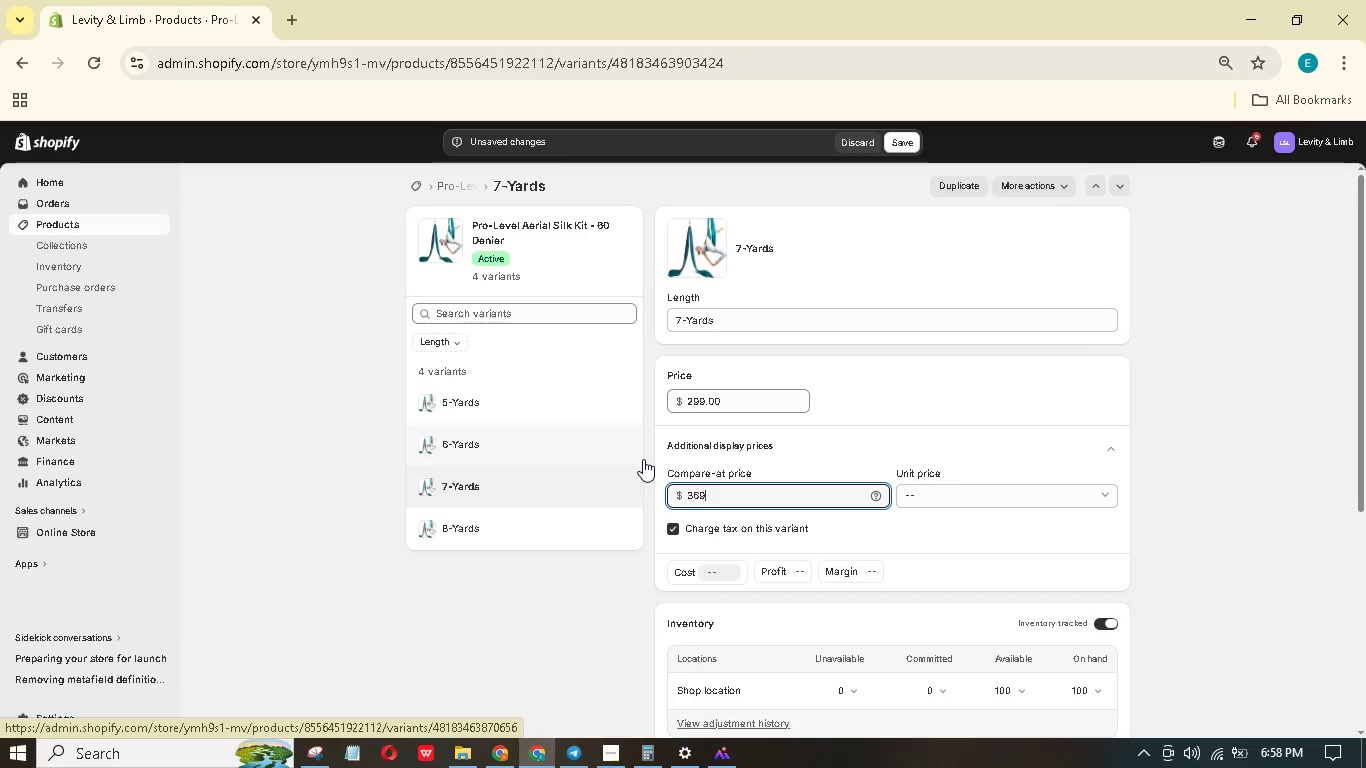 
key(Numpad9)
 